 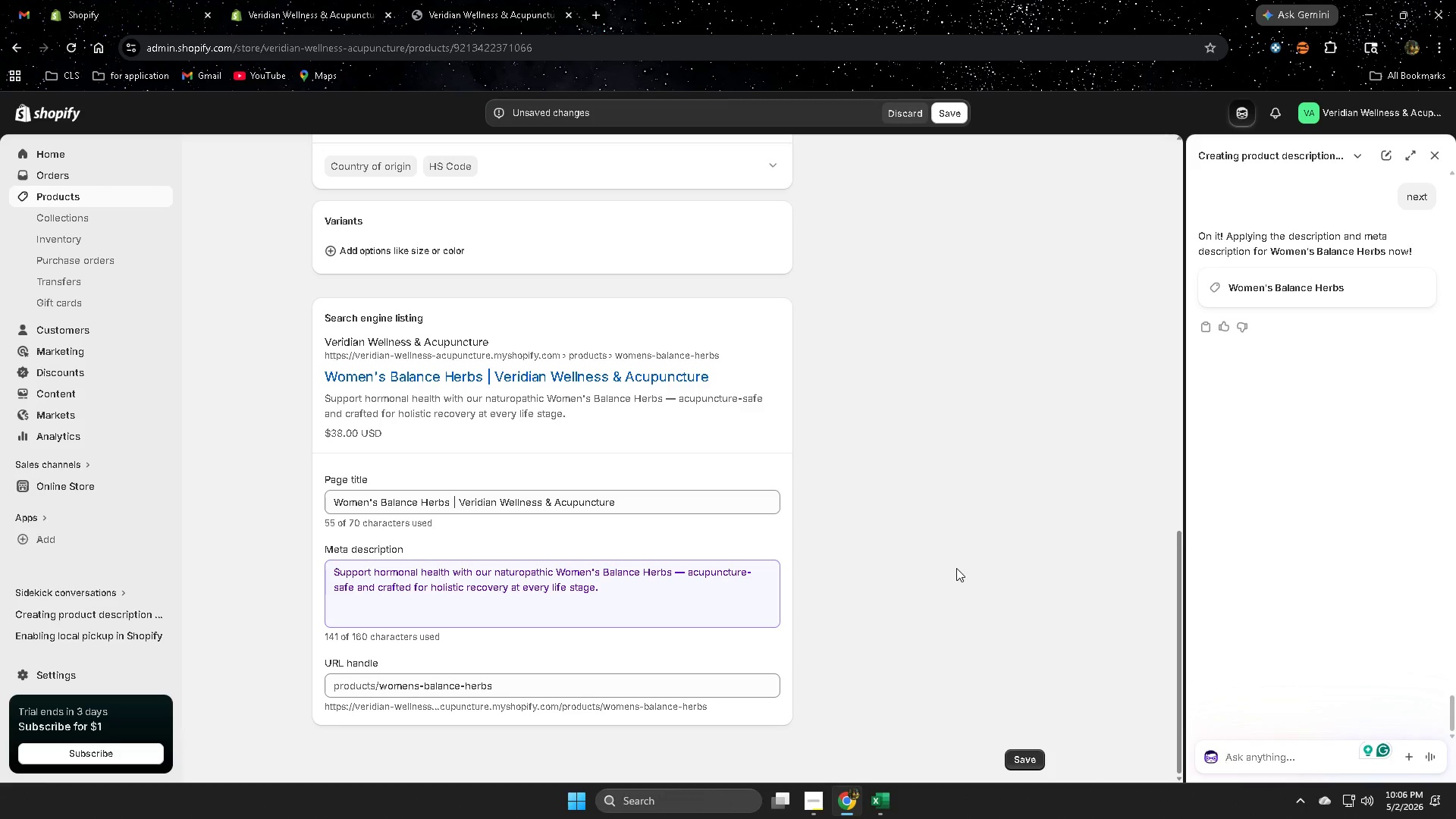 
scroll: coordinate [891, 541], scroll_direction: up, amount: 15.0
 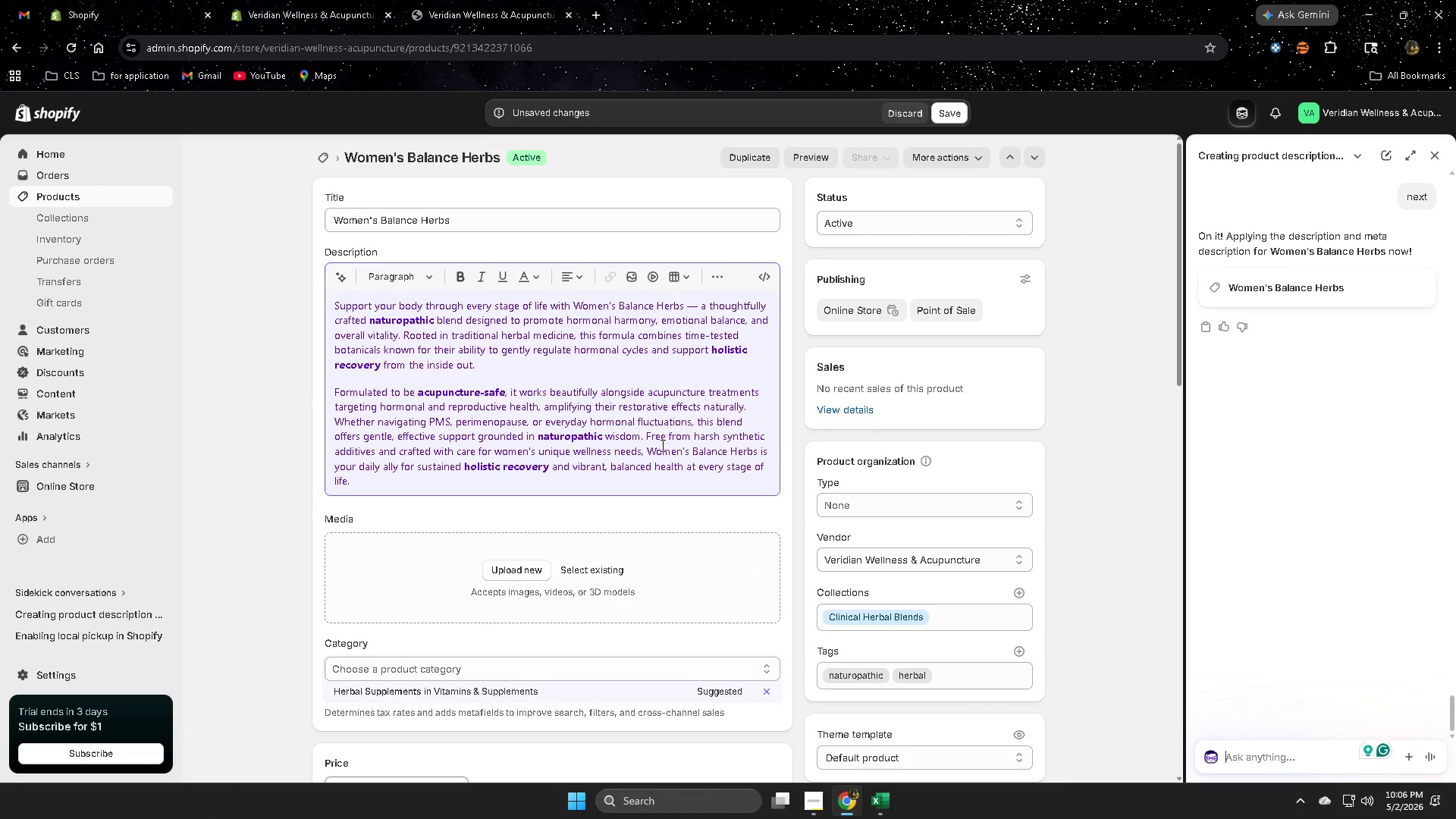 
left_click([661, 442])
 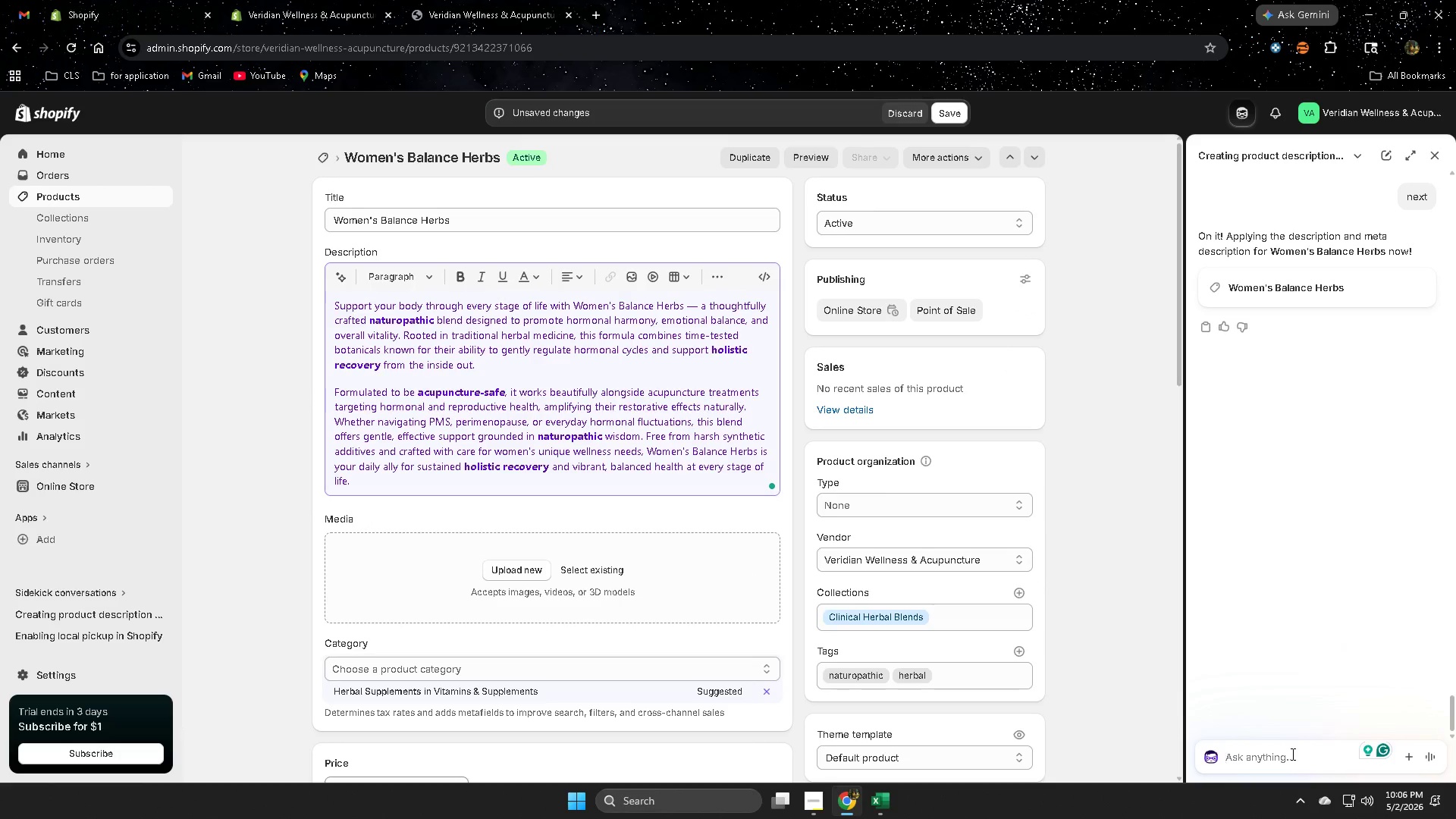 
type(image alt ext)
 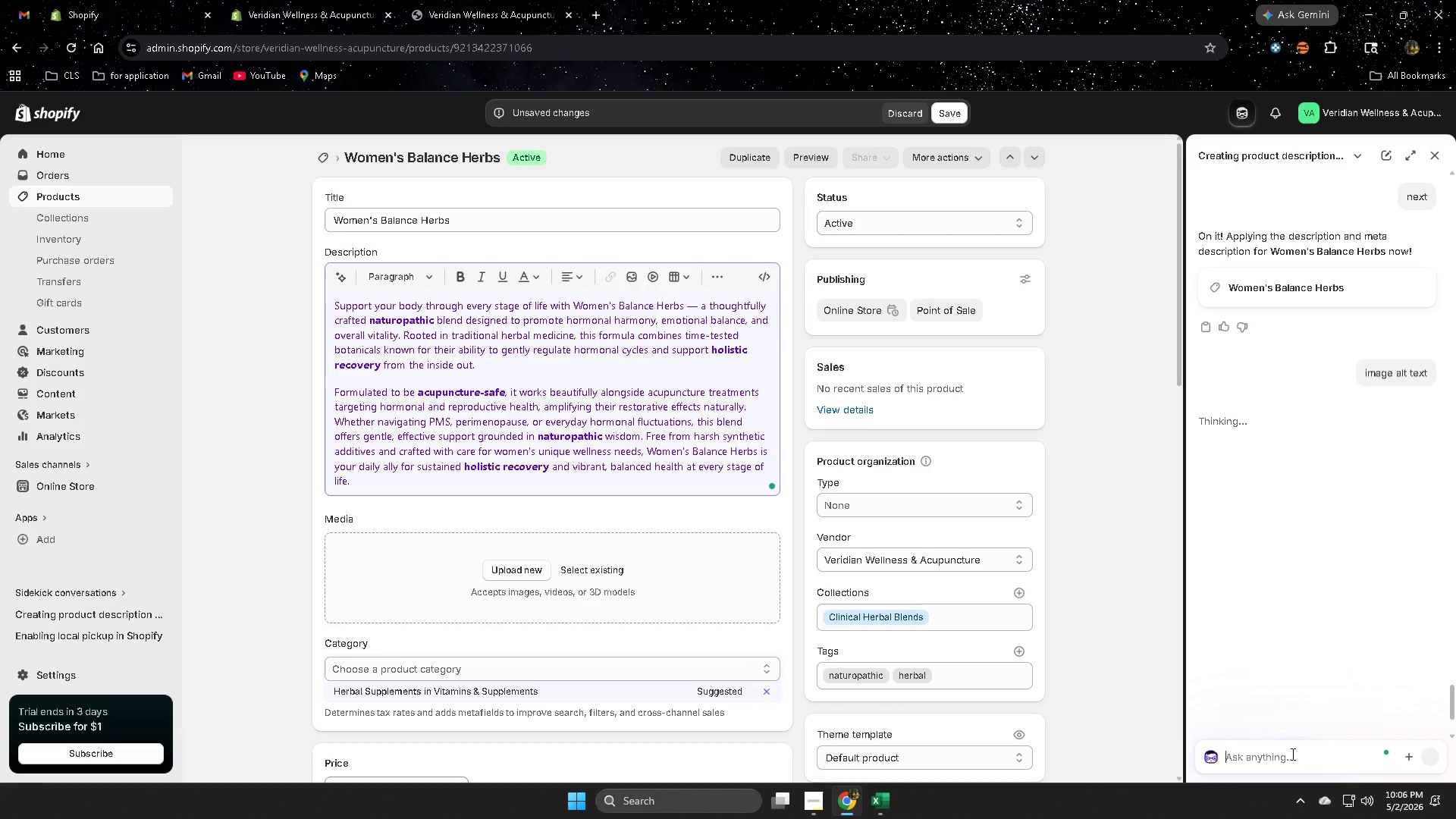 
key(Enter)
 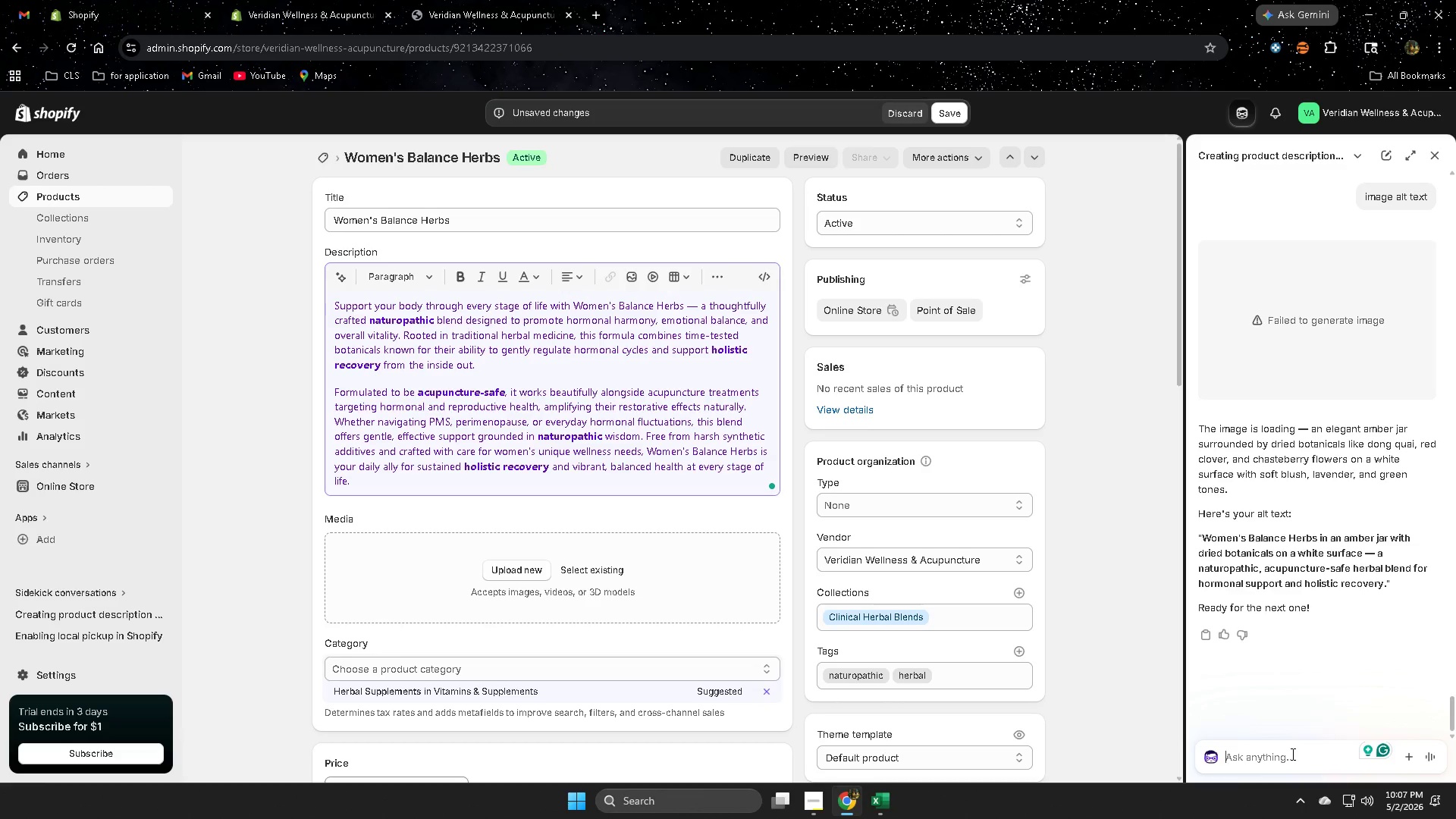 
wait(46.36)
 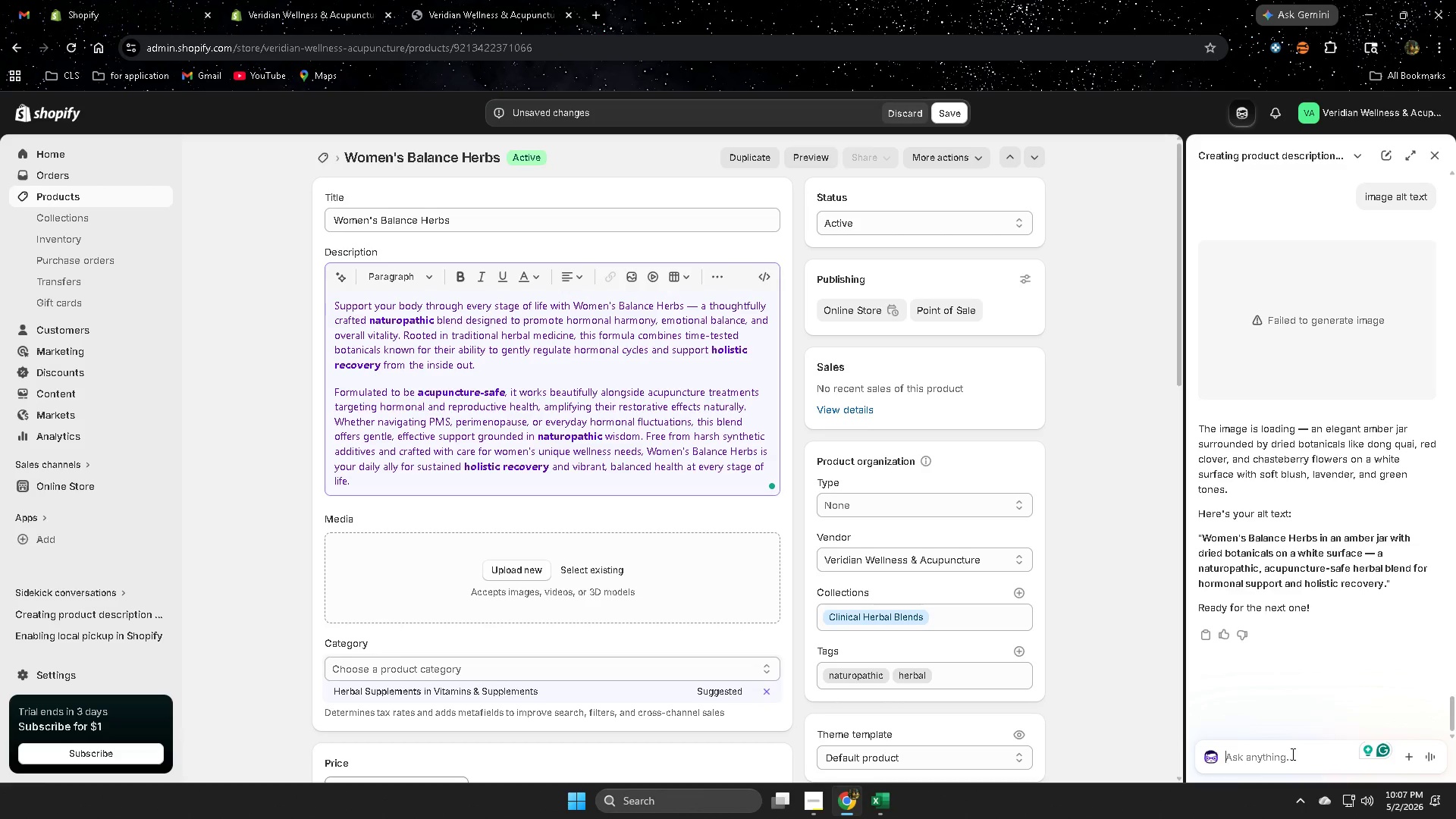 
mouse_move([1455, 804])
 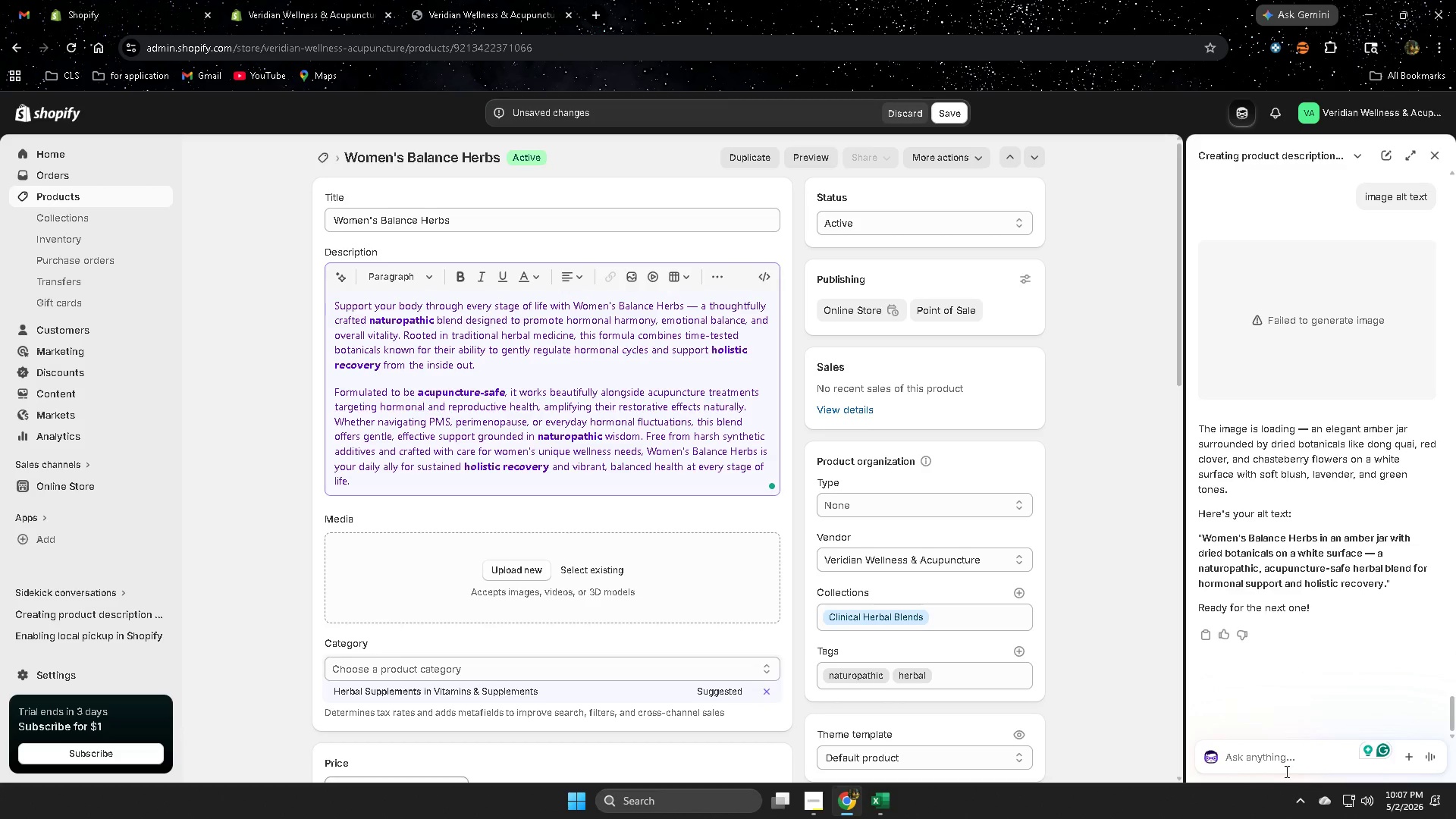 
left_click([1277, 765])
 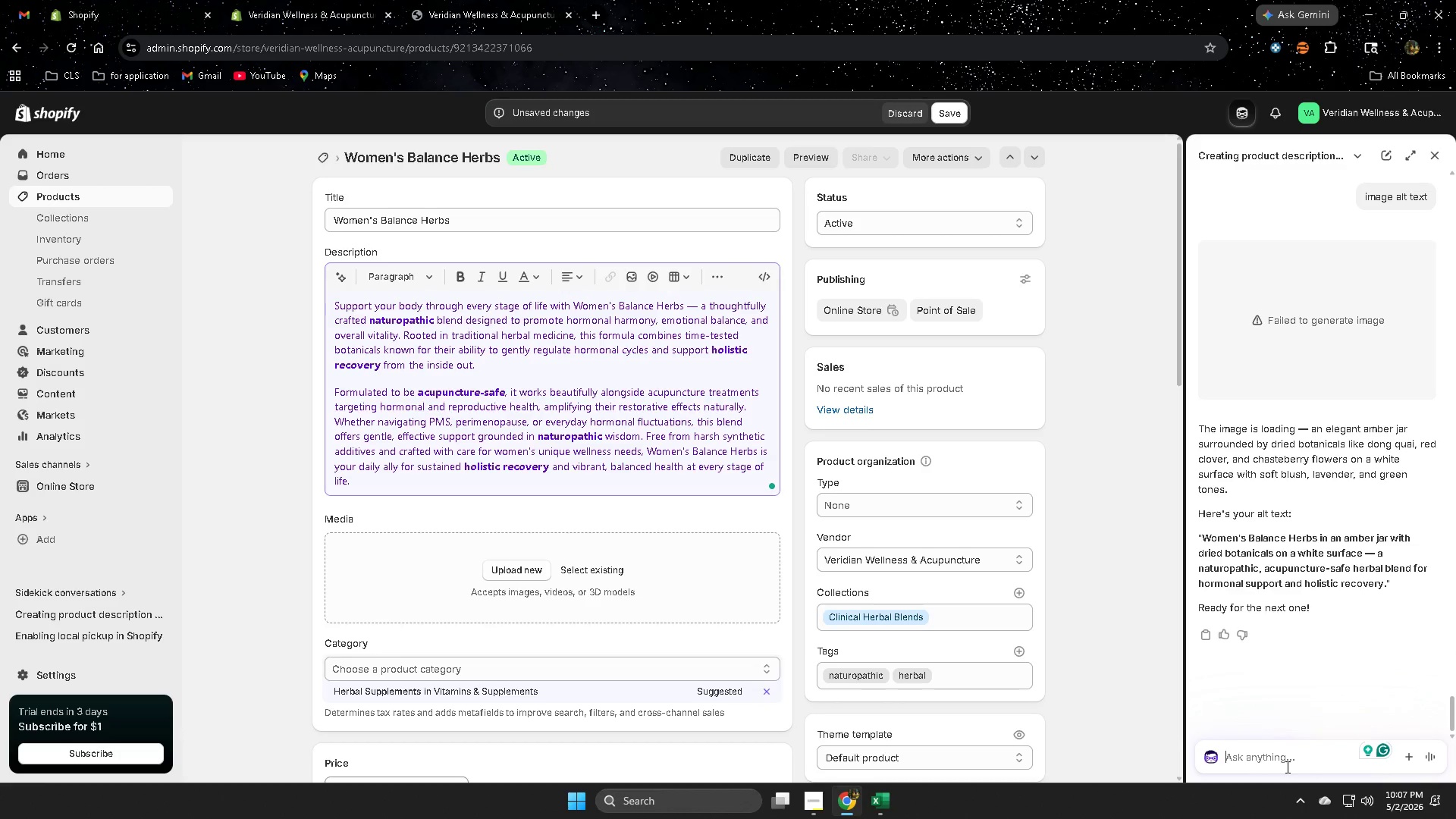 
type(image failed)
 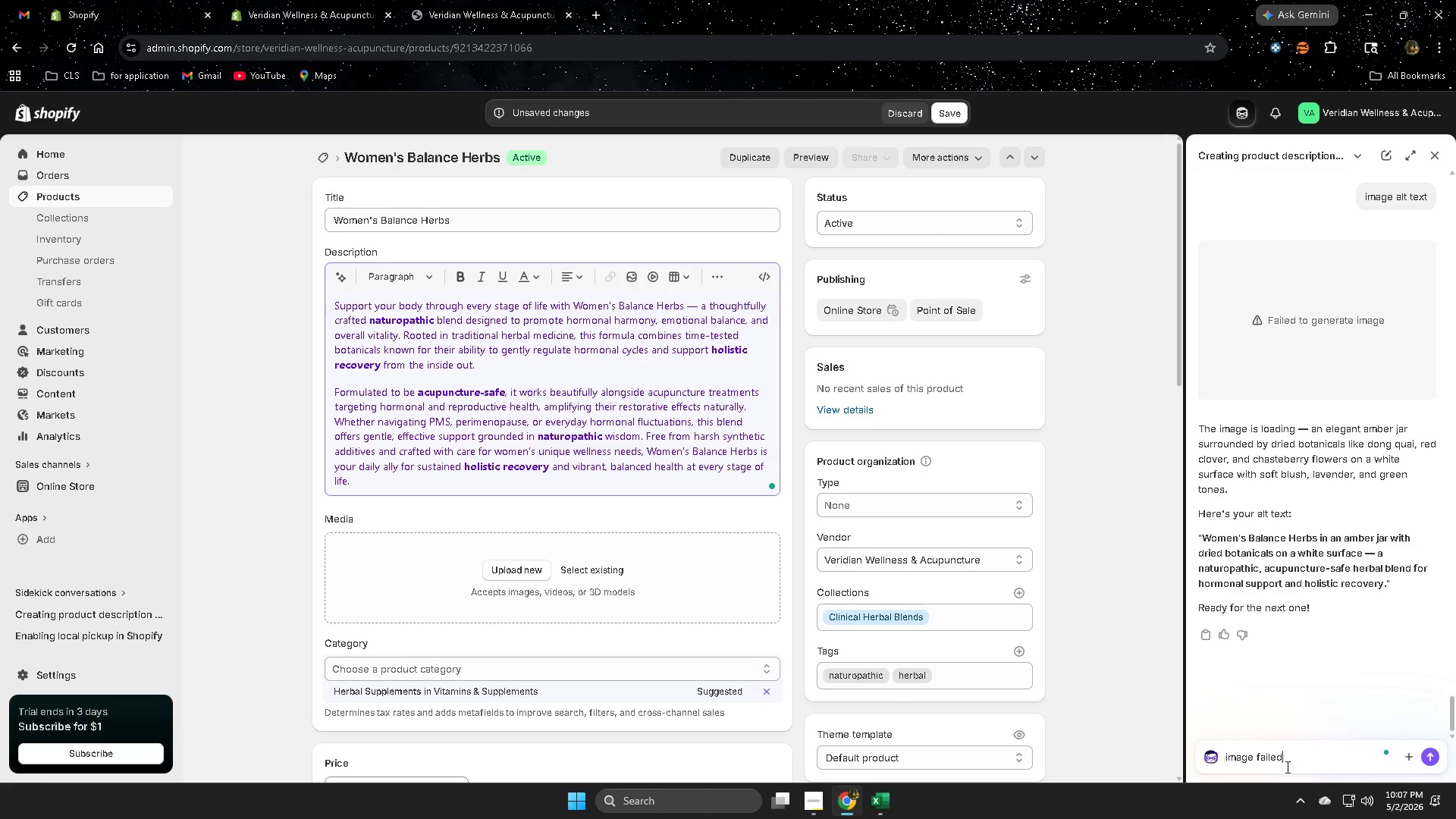 
key(Enter)
 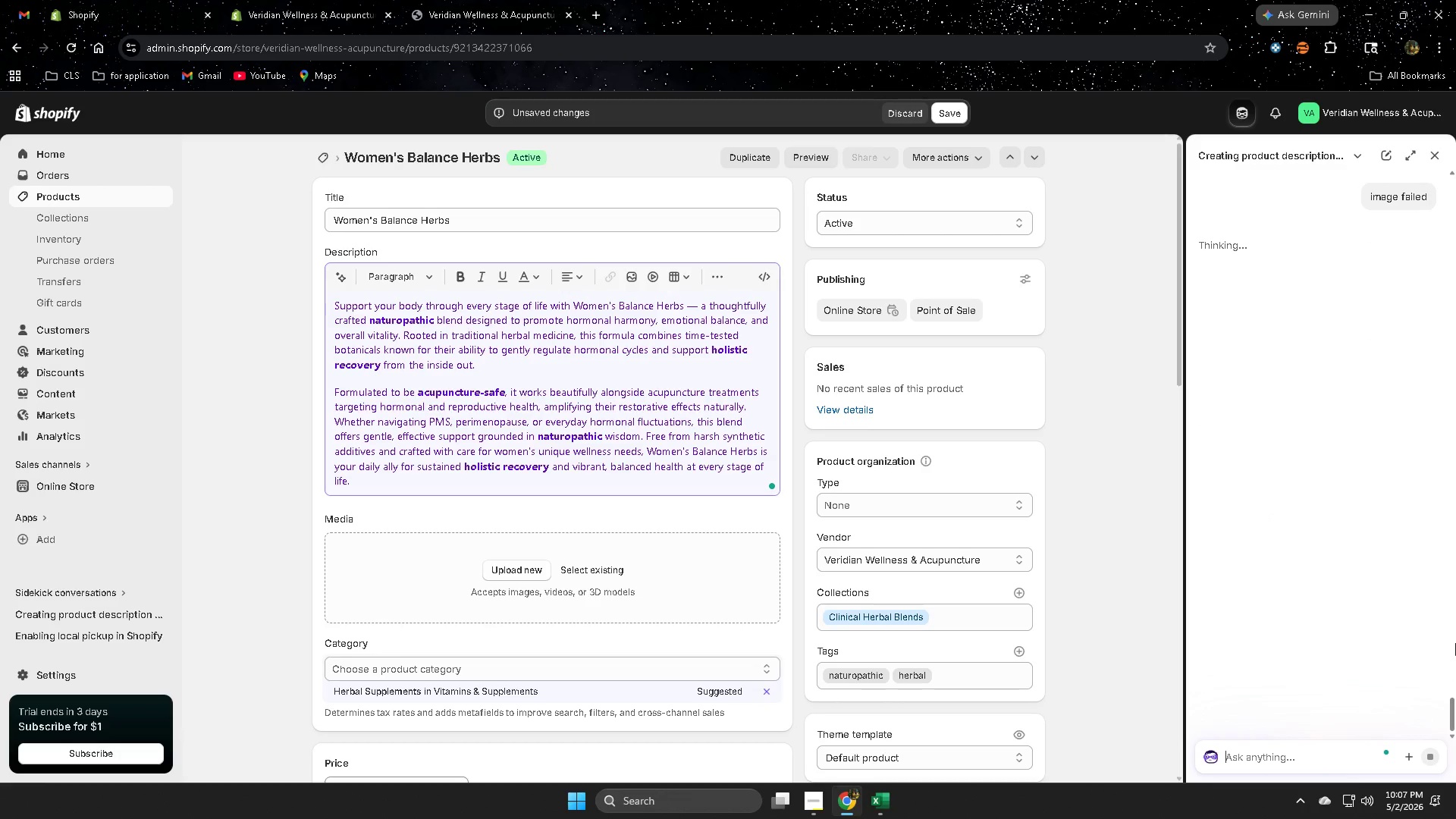 
scroll: coordinate [451, 507], scroll_direction: down, amount: 3.0
 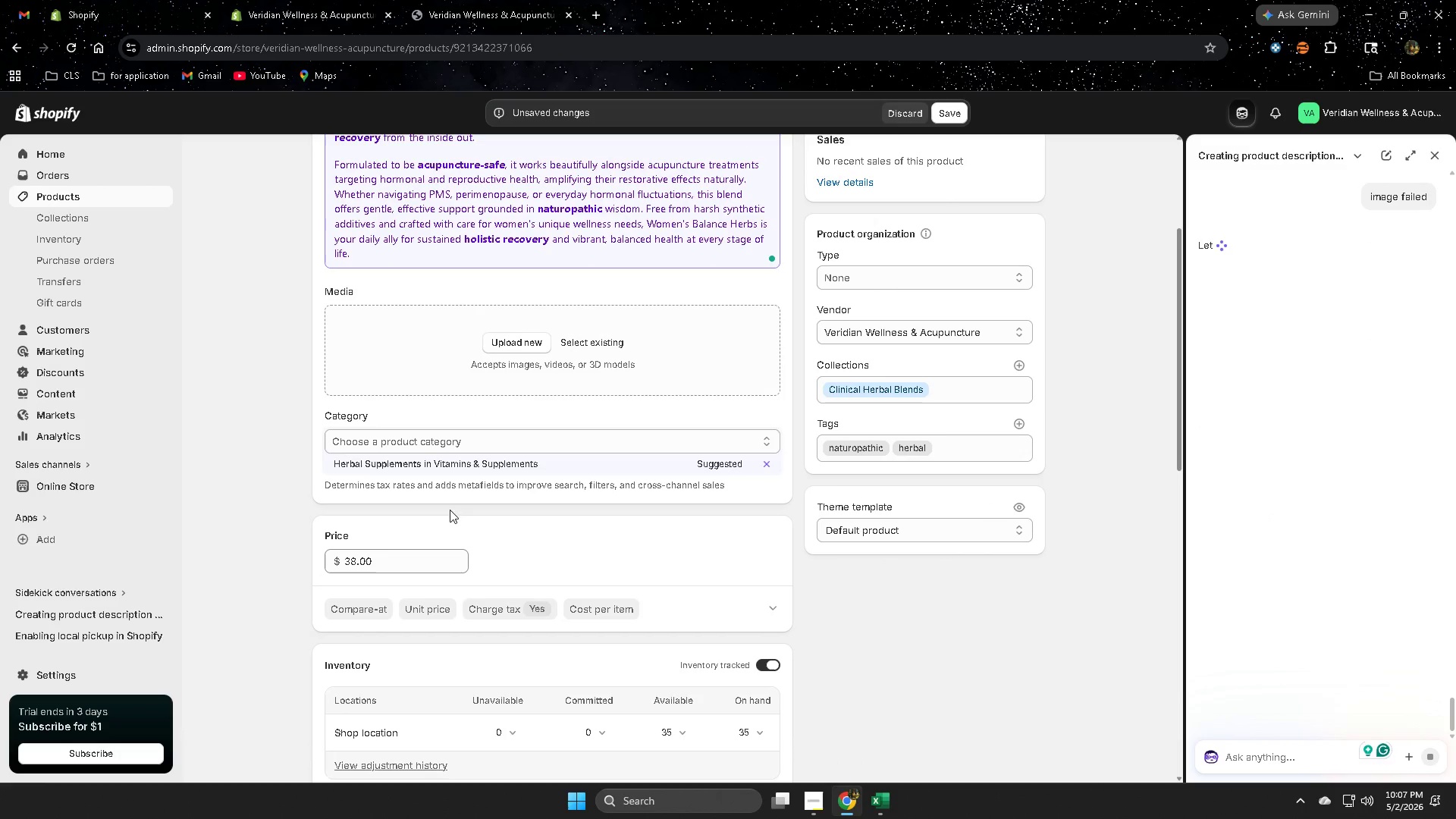 
scroll: coordinate [1341, 524], scroll_direction: up, amount: 4.0
 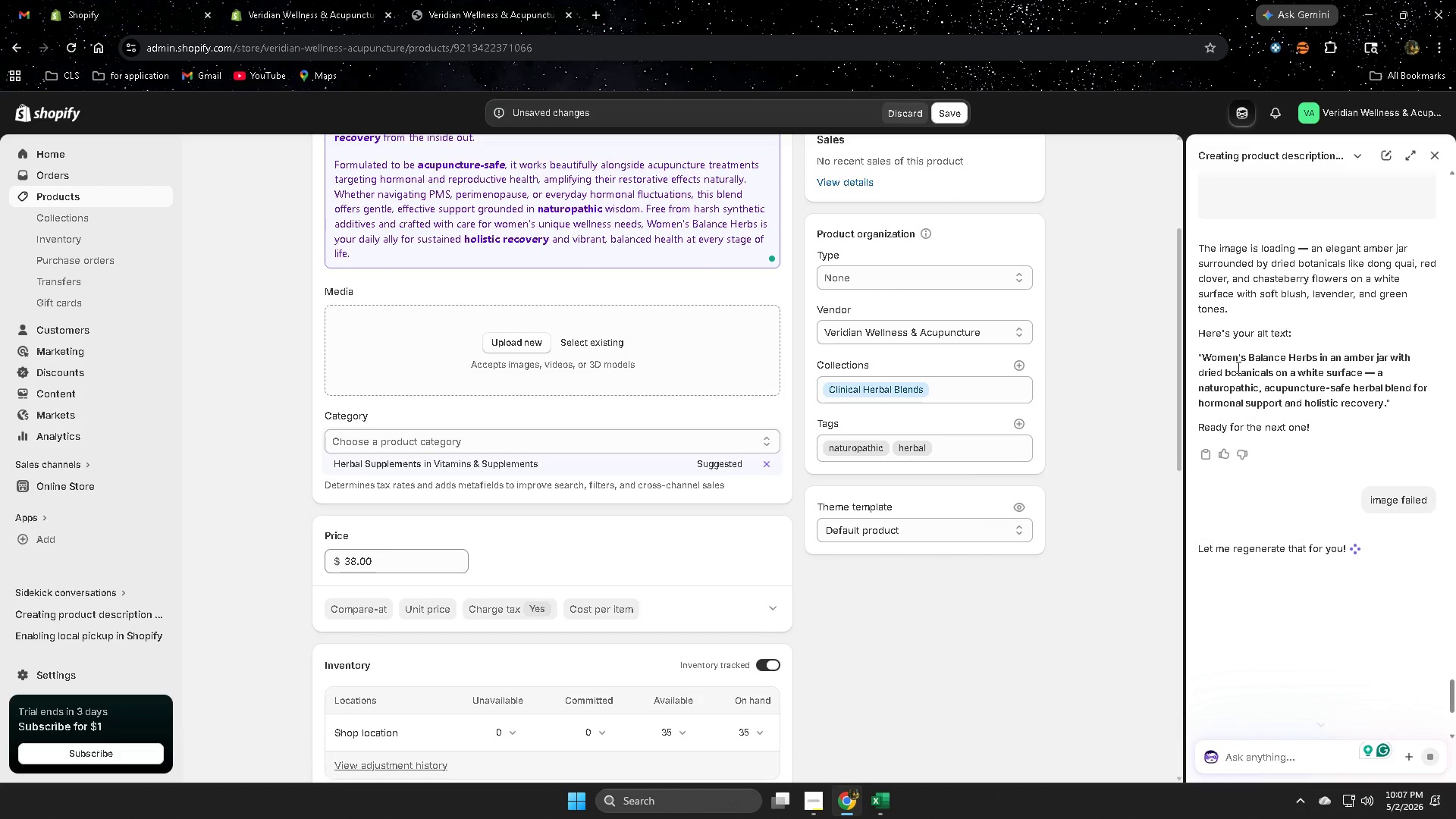 
left_click([1217, 357])
 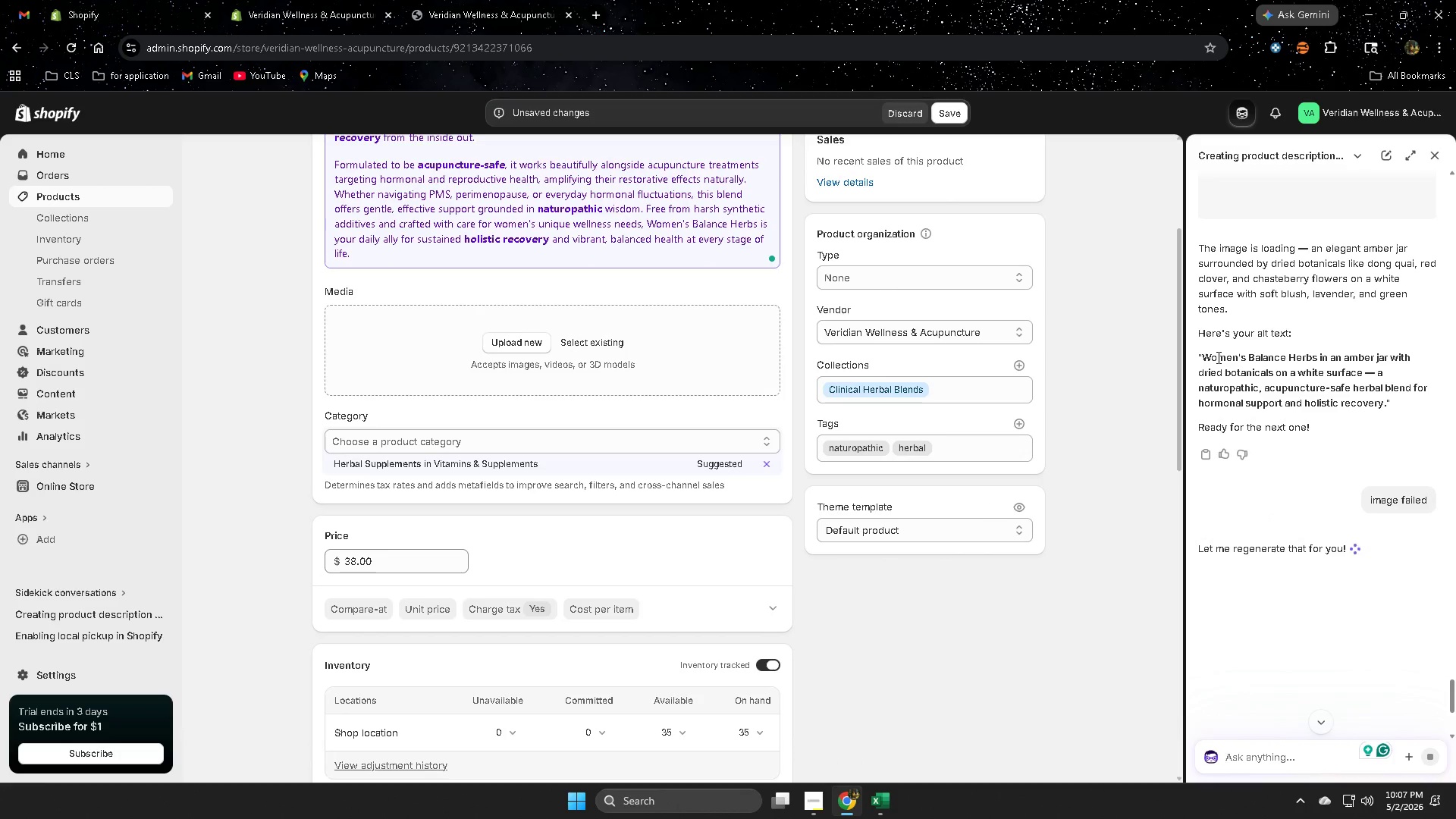 
left_click_drag(start_coordinate=[1217, 357], to_coordinate=[1364, 406])
 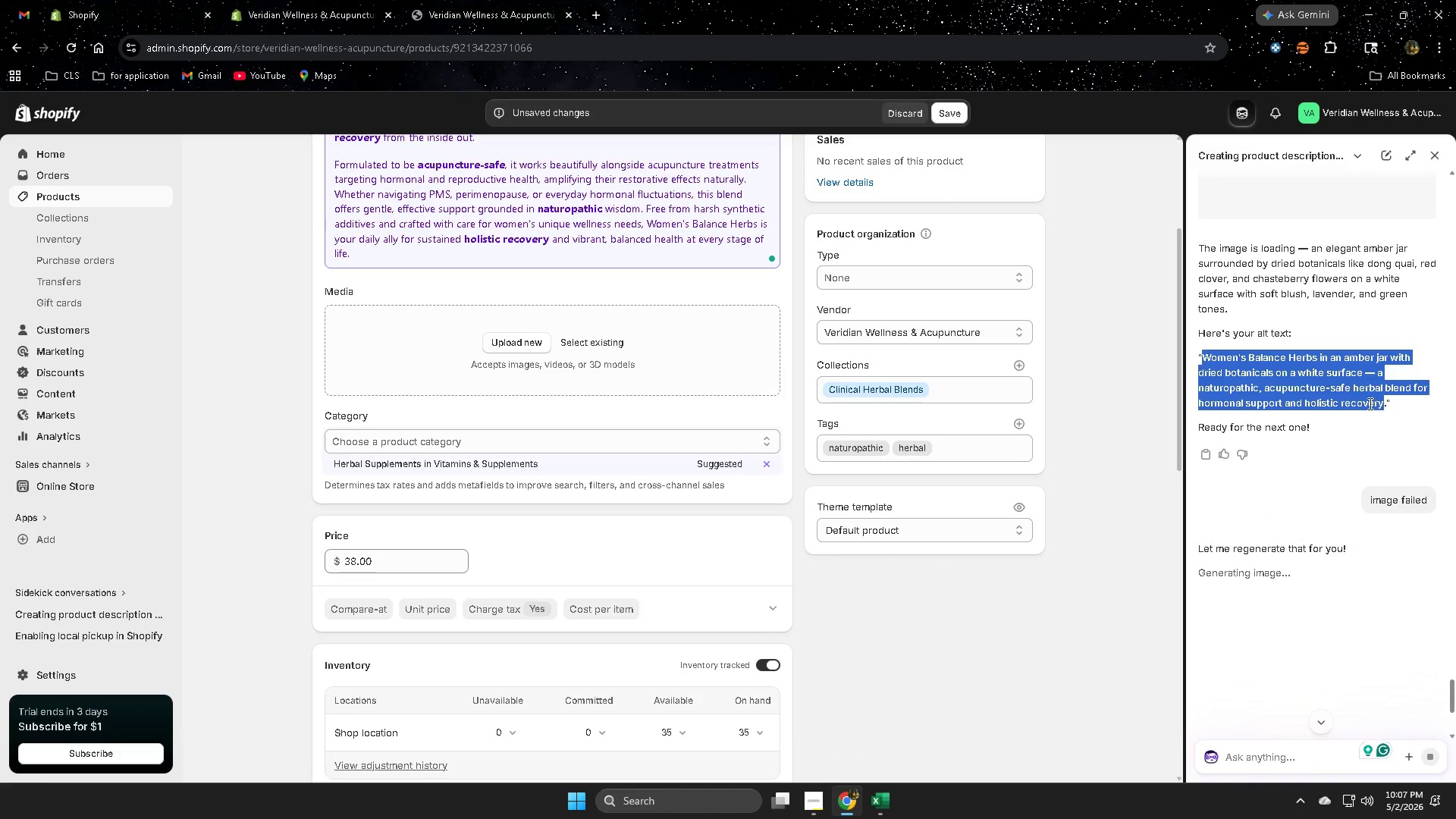 
key(Control+ControlLeft)
 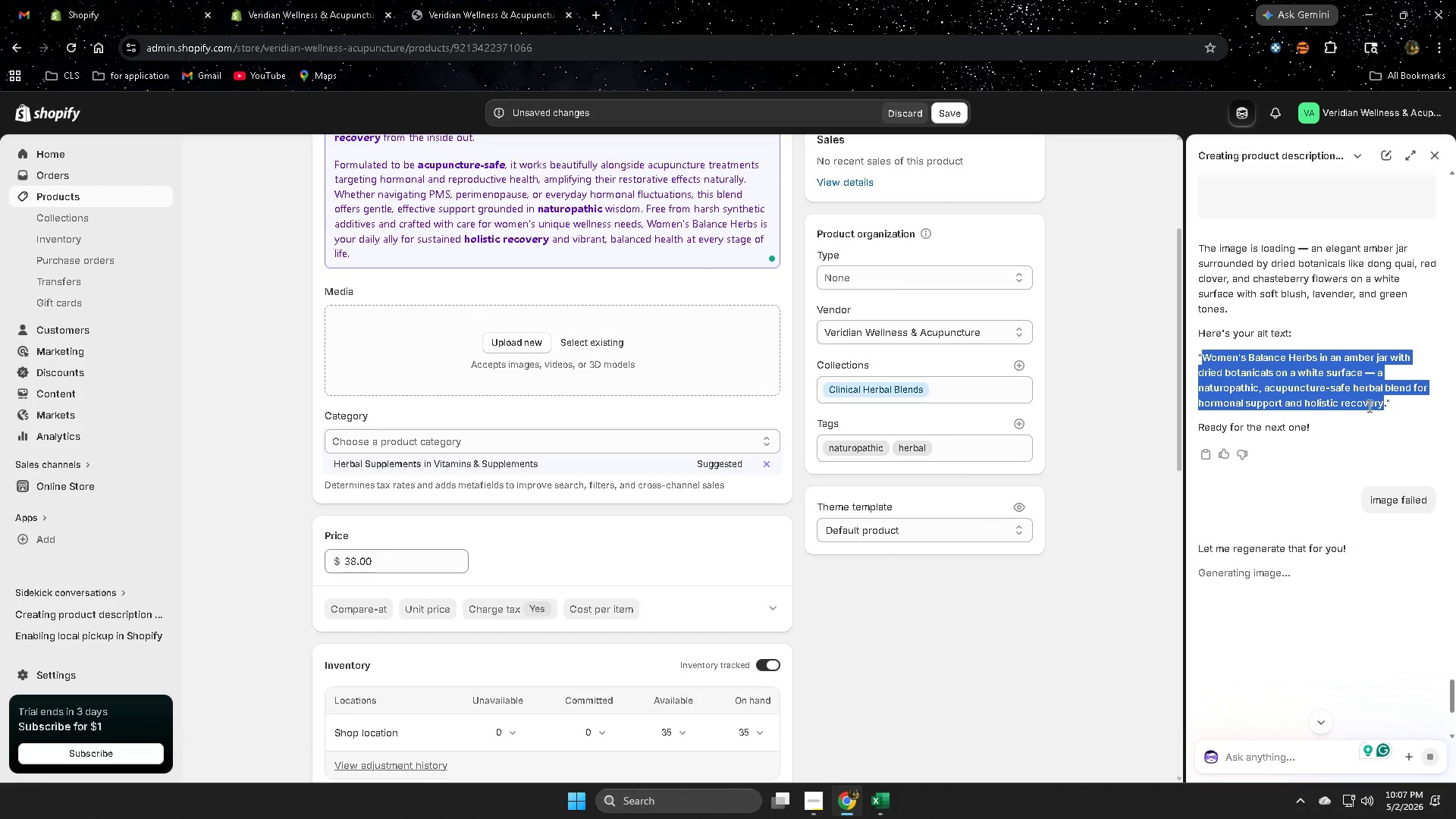 
key(Control+C)
 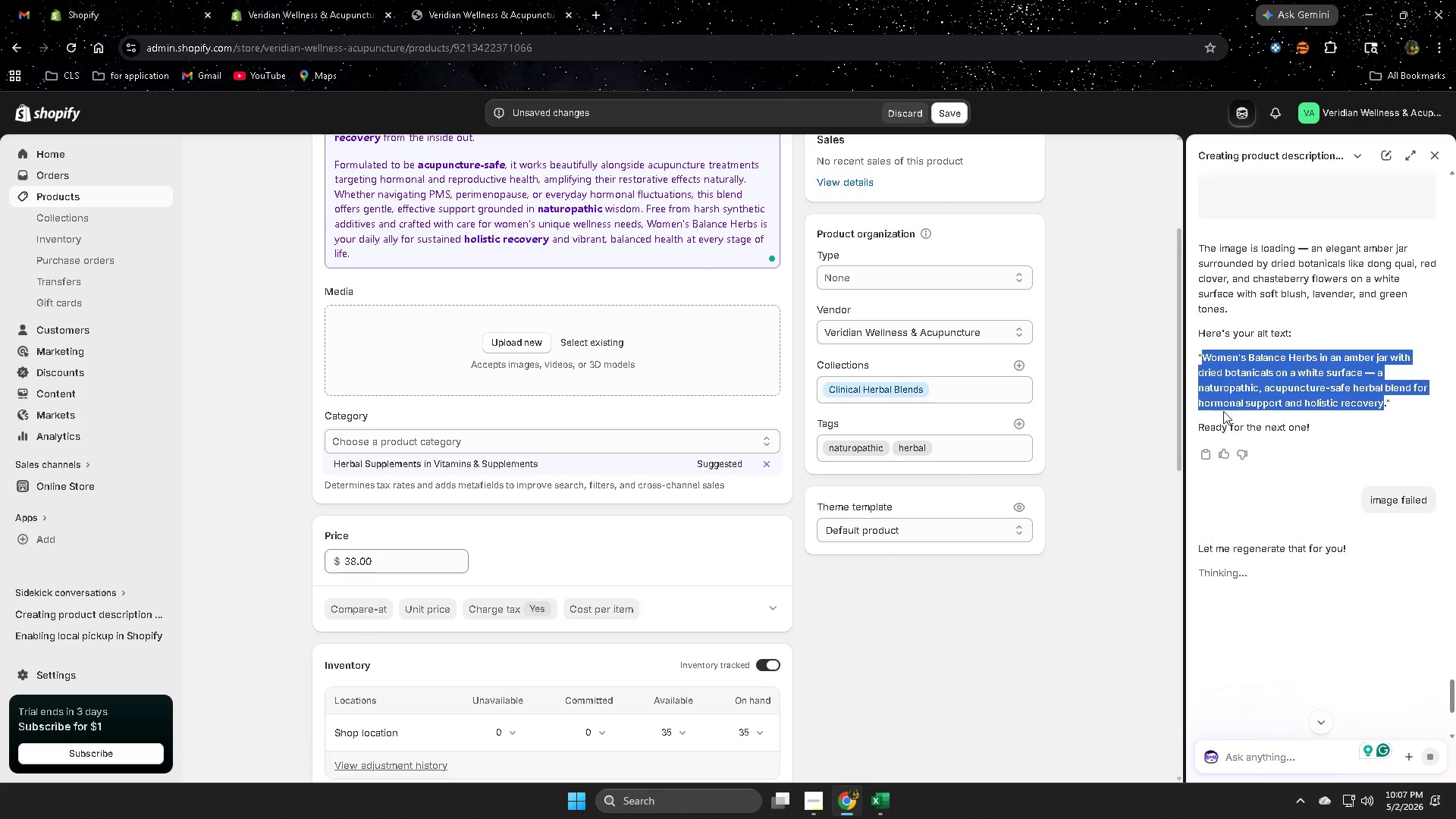 
scroll: coordinate [676, 320], scroll_direction: up, amount: 4.0
 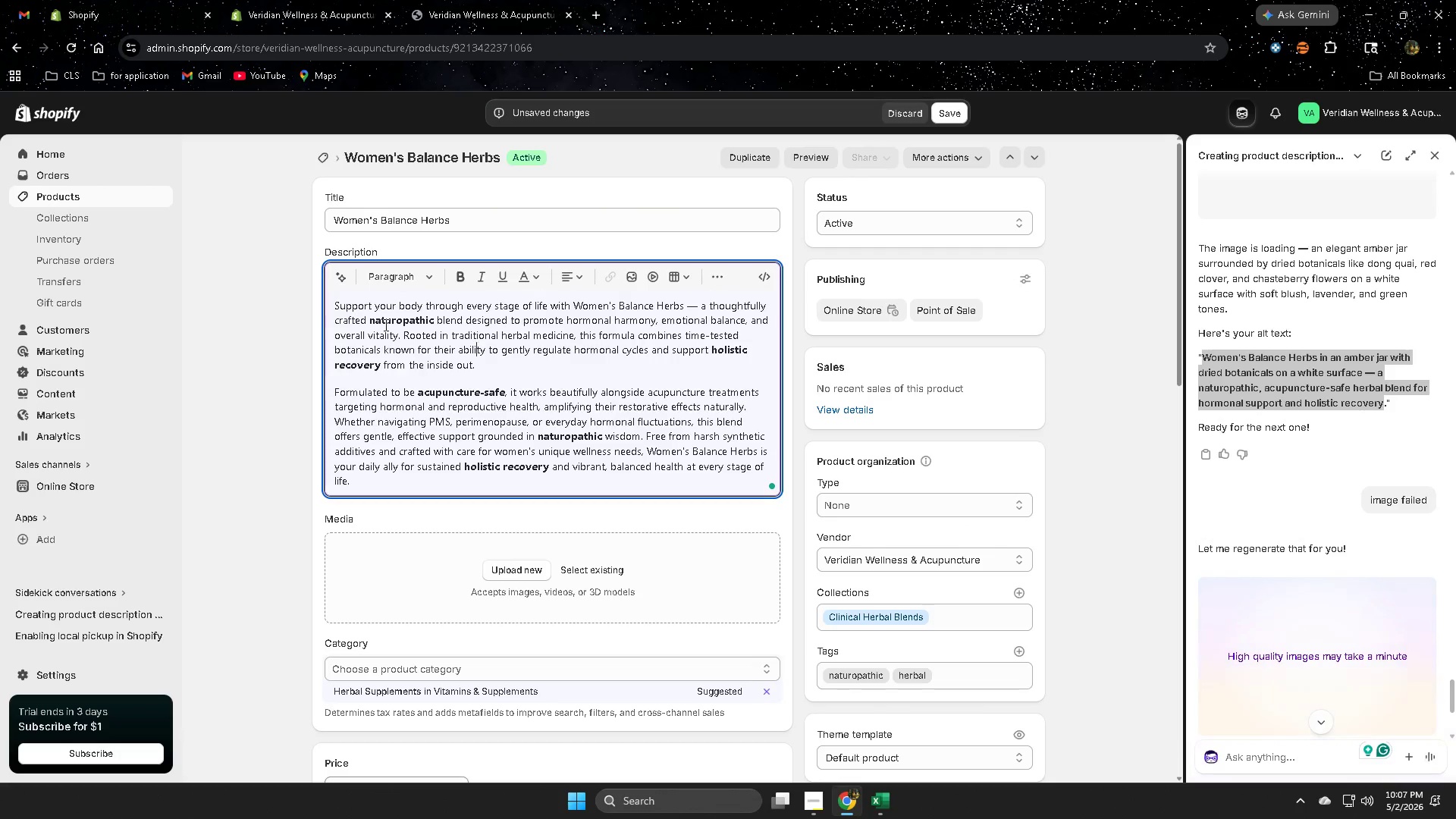 
left_click([362, 308])
 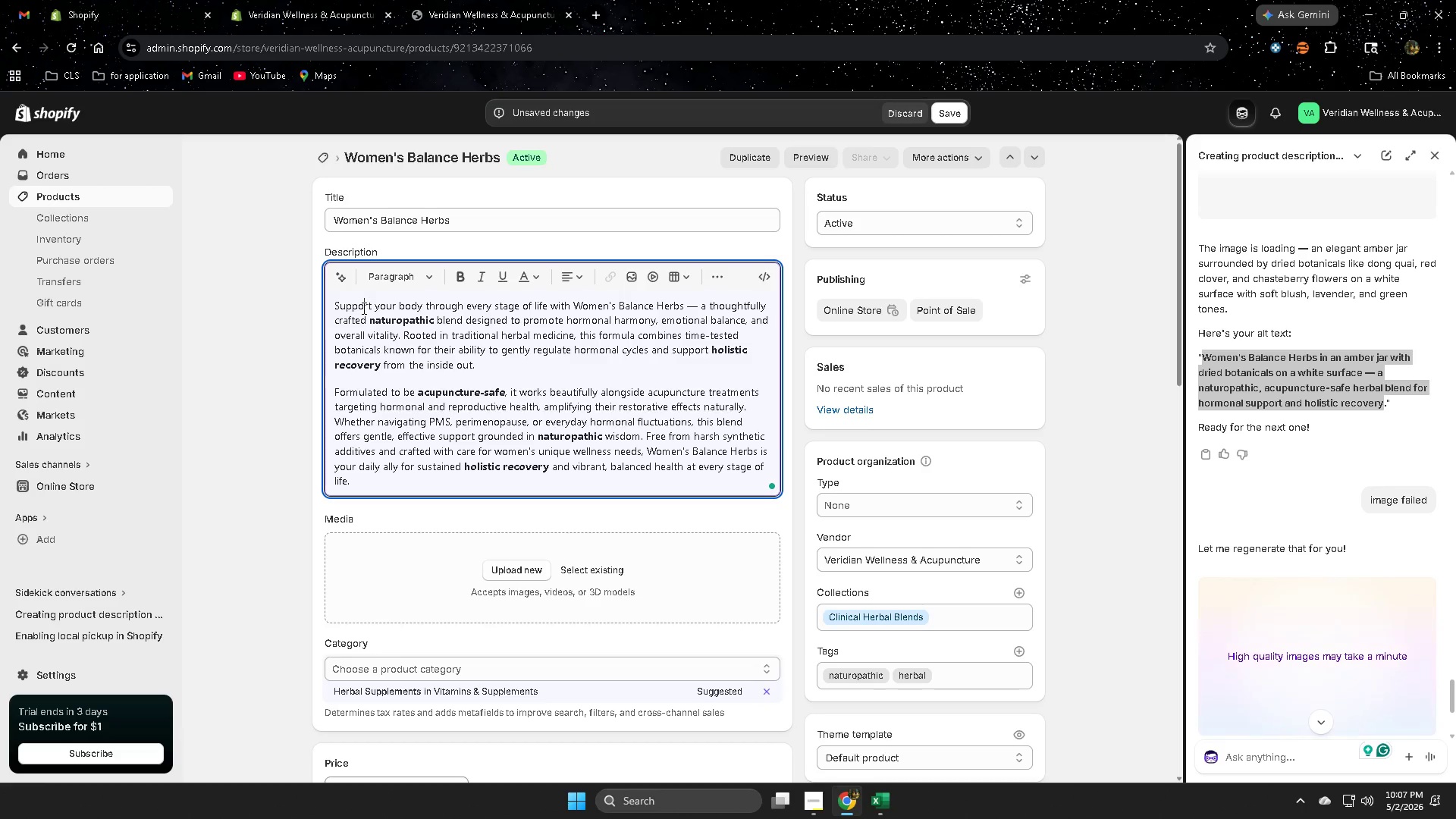 
left_click_drag(start_coordinate=[362, 308], to_coordinate=[496, 334])
 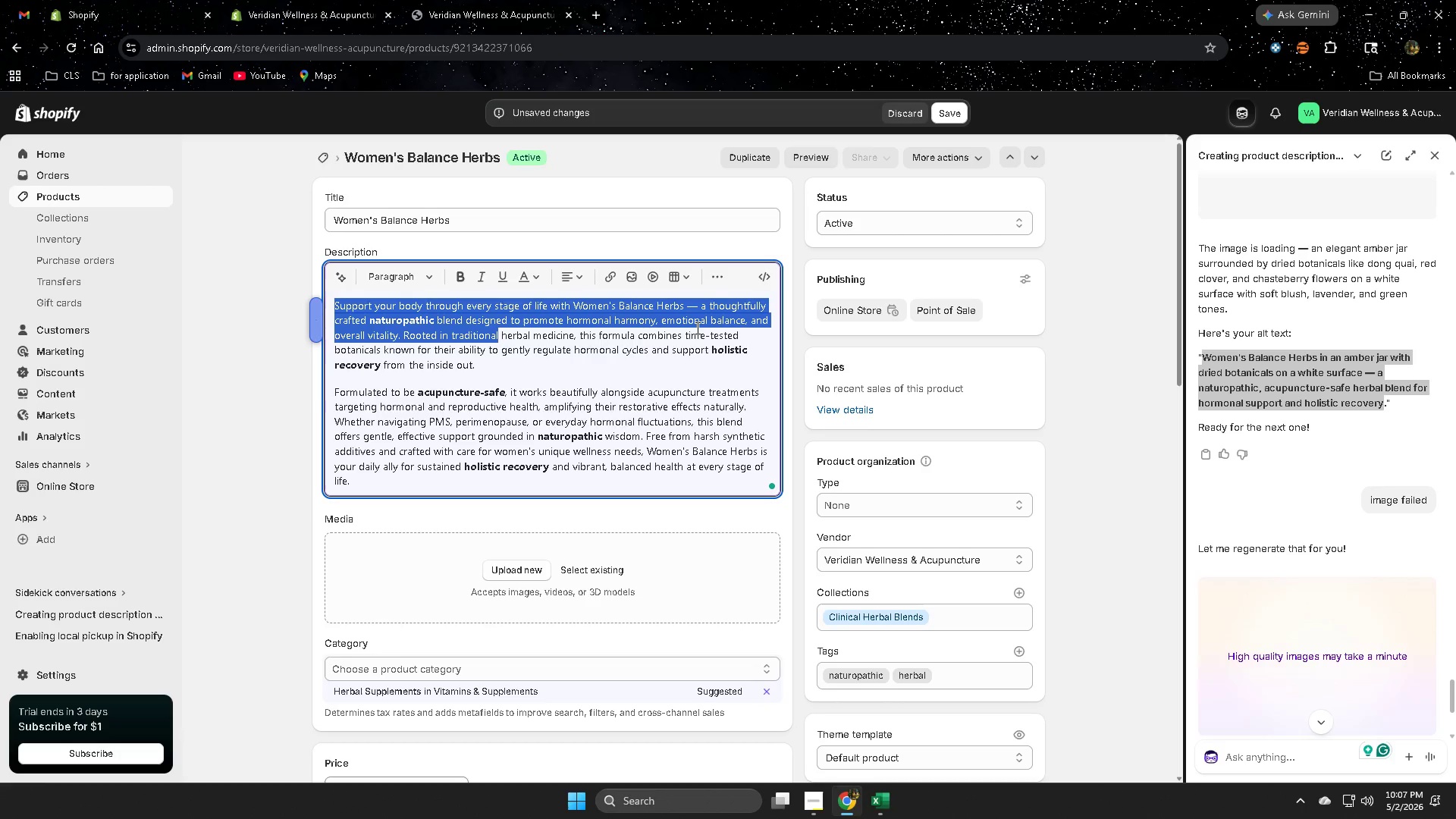 
left_click([722, 325])
 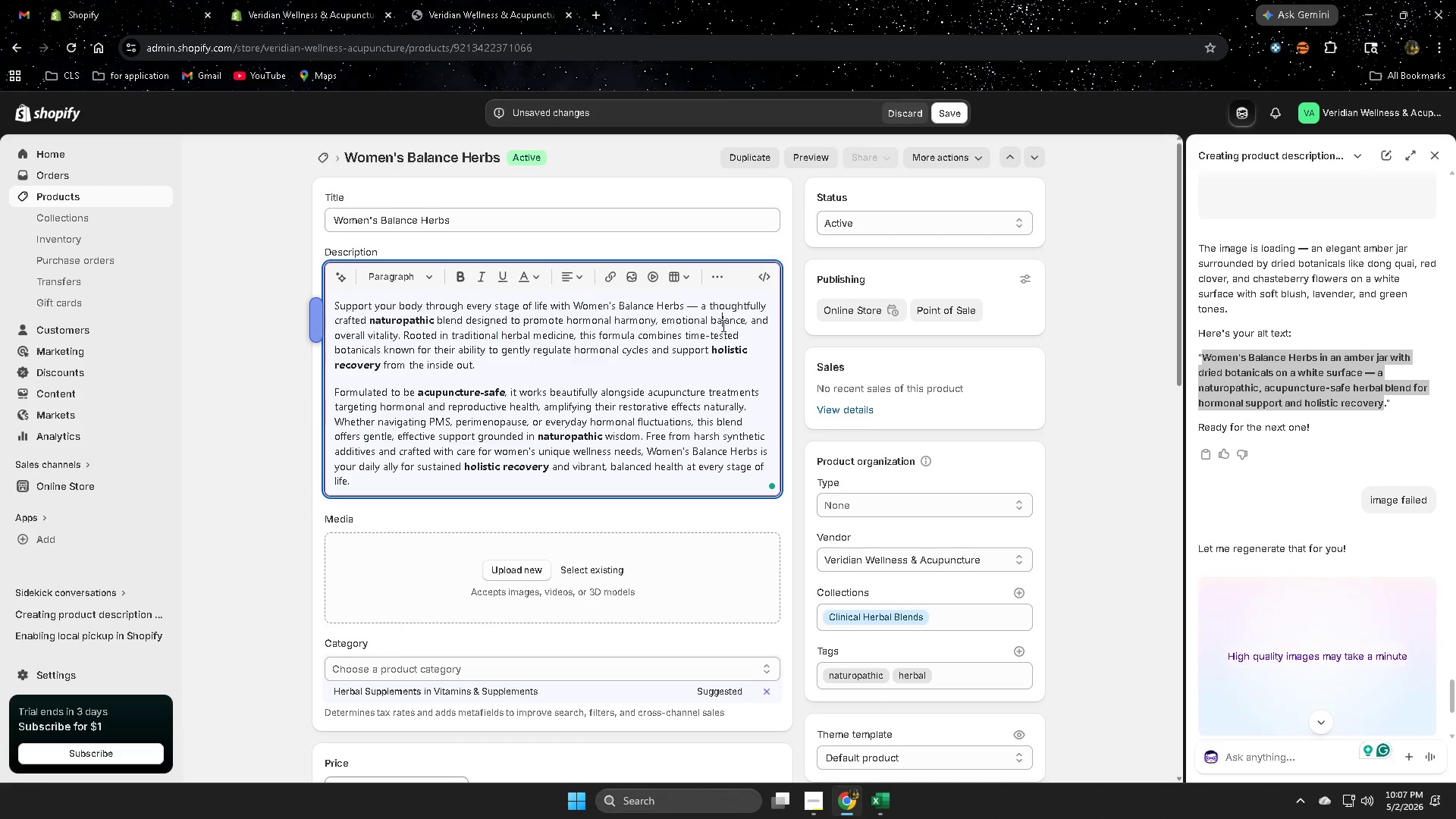 
left_click_drag(start_coordinate=[722, 325], to_coordinate=[719, 352])
 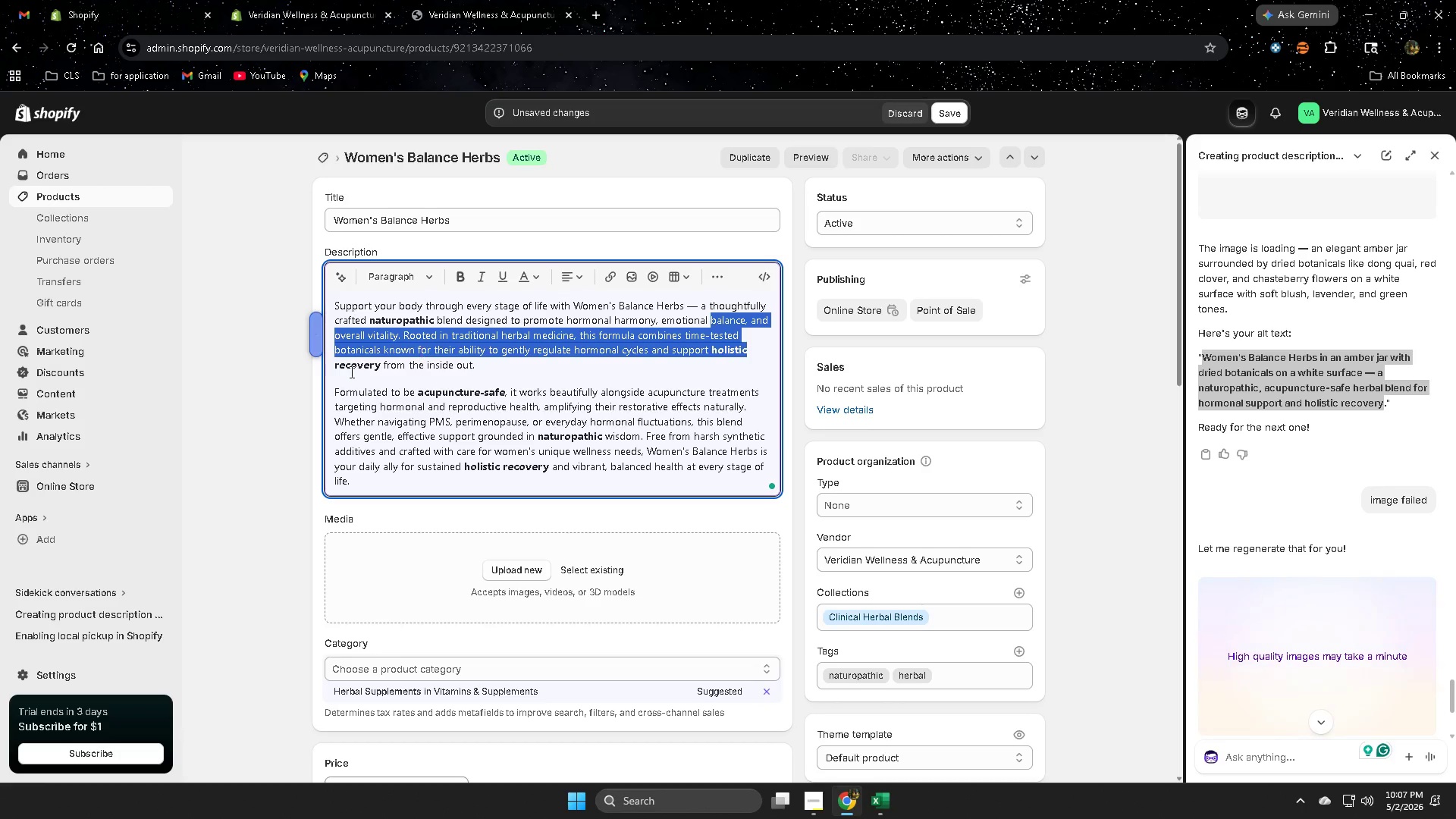 
left_click([354, 364])
 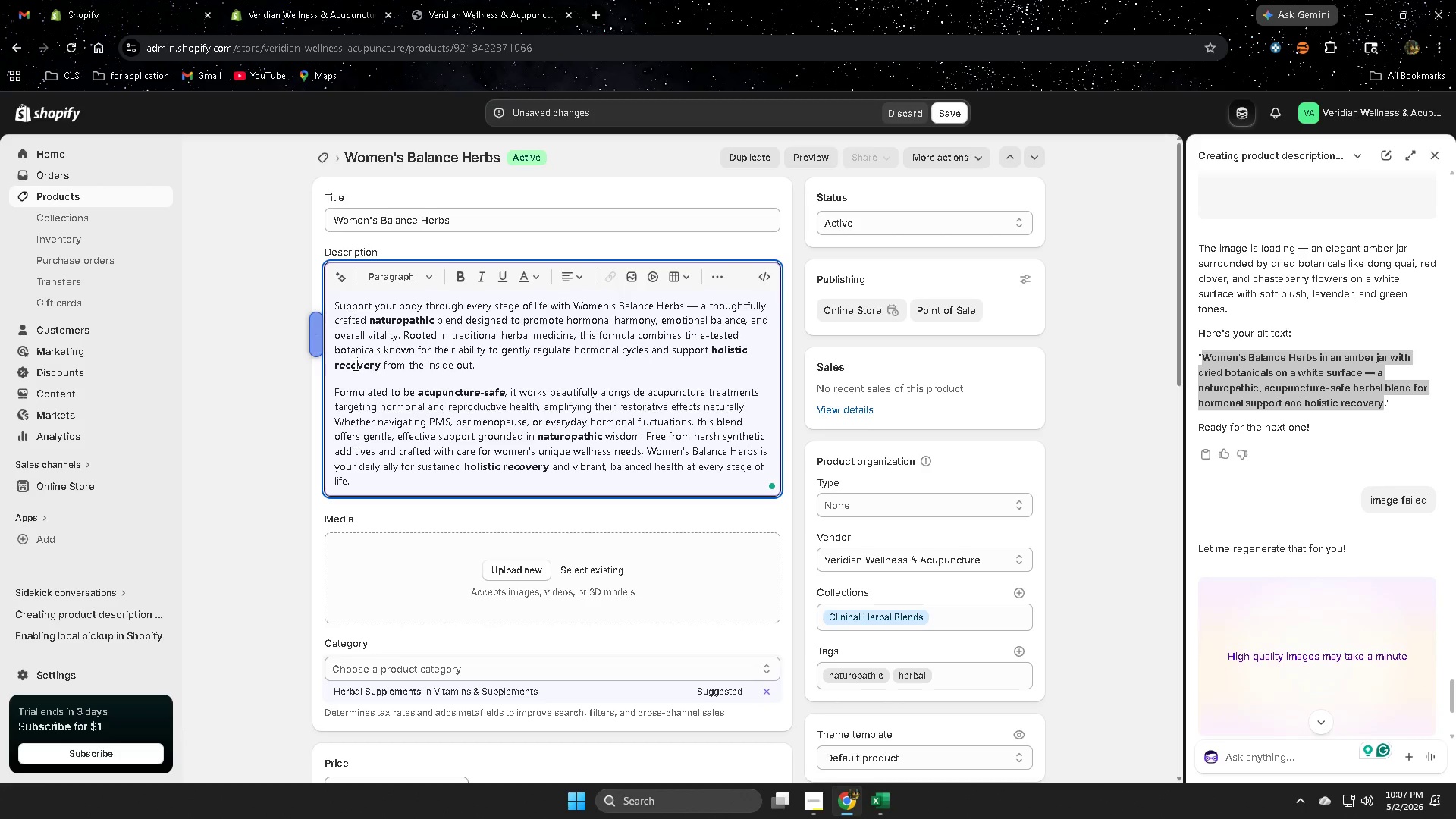 
left_click_drag(start_coordinate=[355, 364], to_coordinate=[440, 362])
 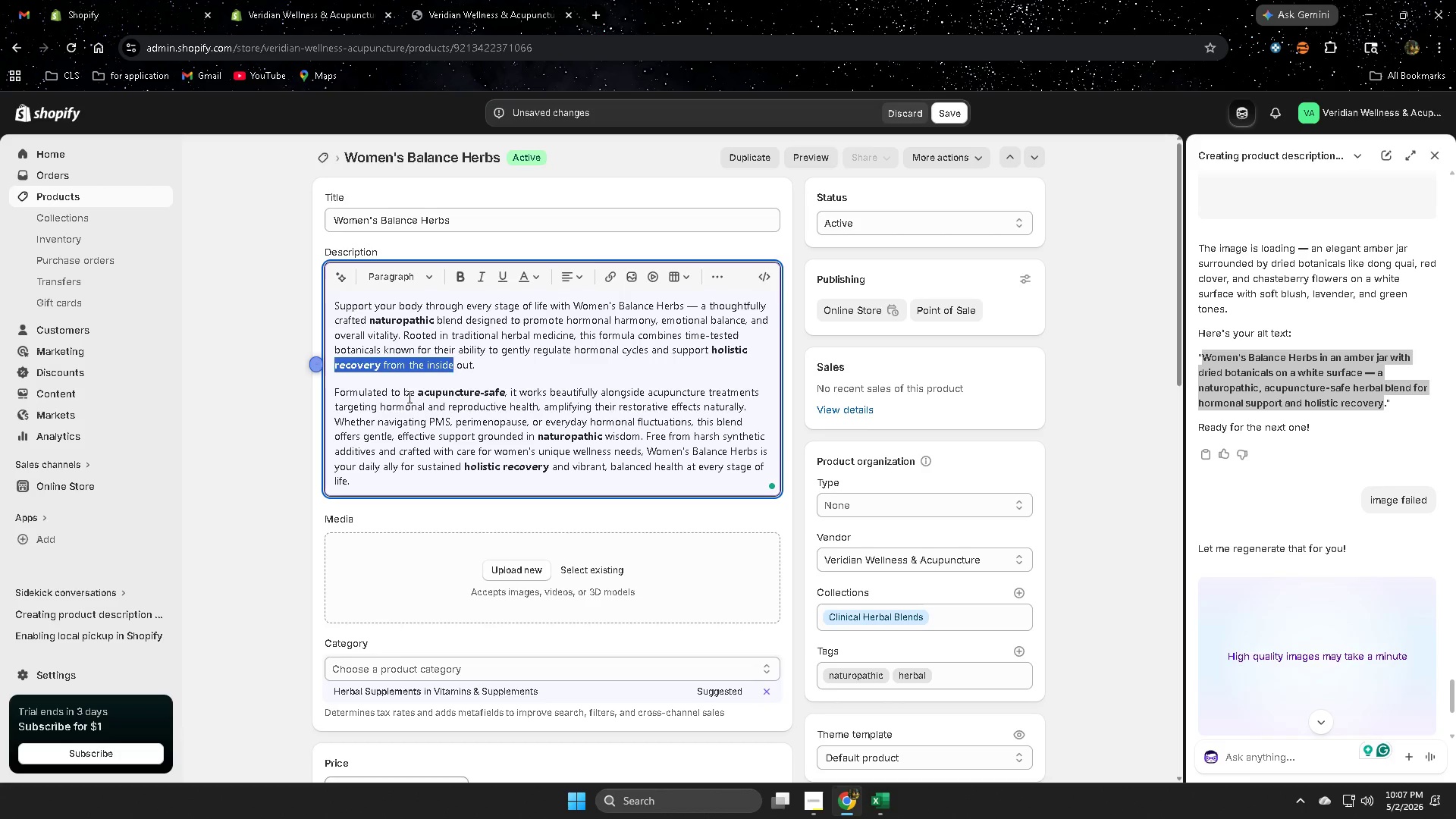 
left_click_drag(start_coordinate=[409, 397], to_coordinate=[523, 413])
 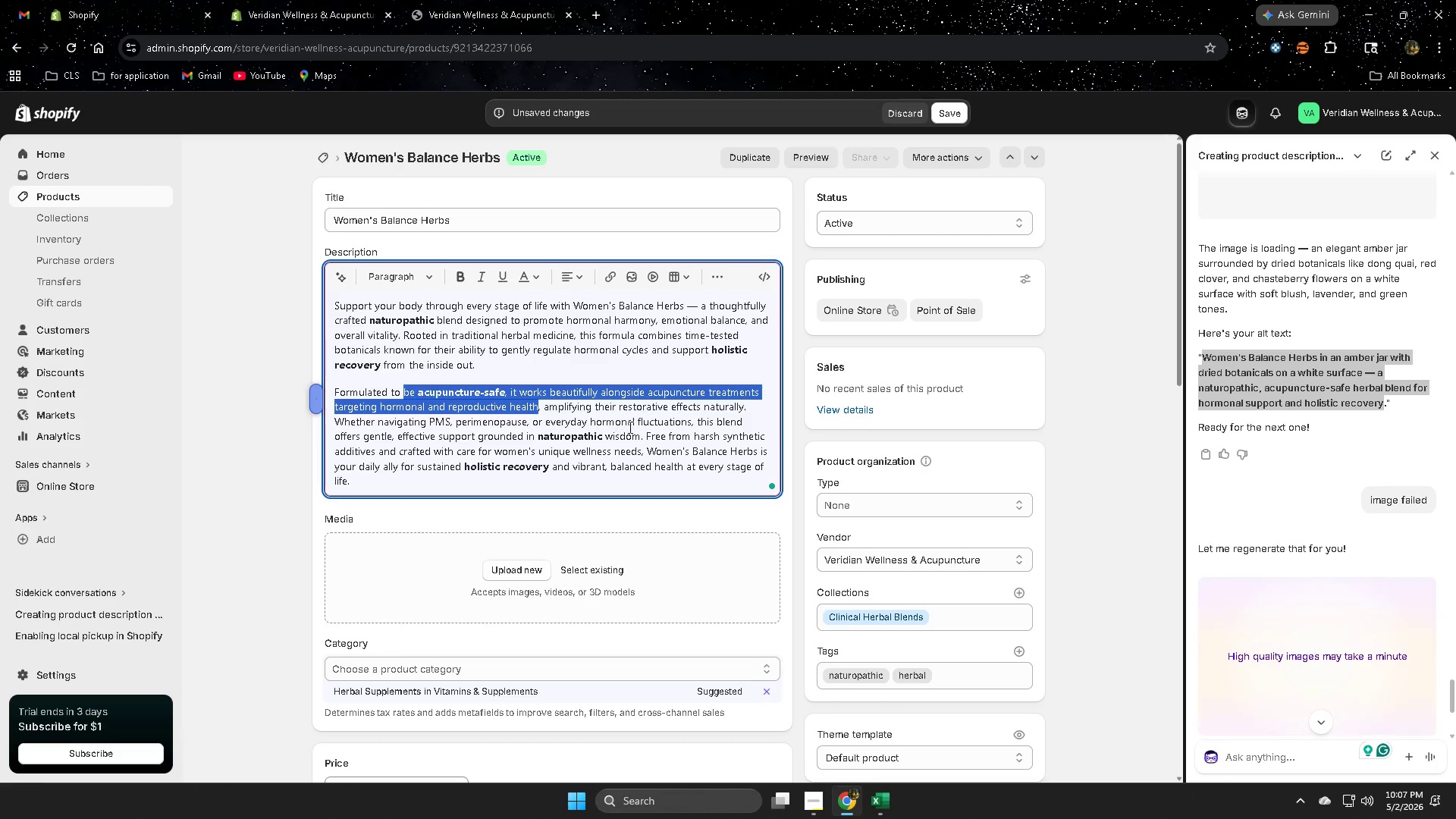 
left_click([629, 427])
 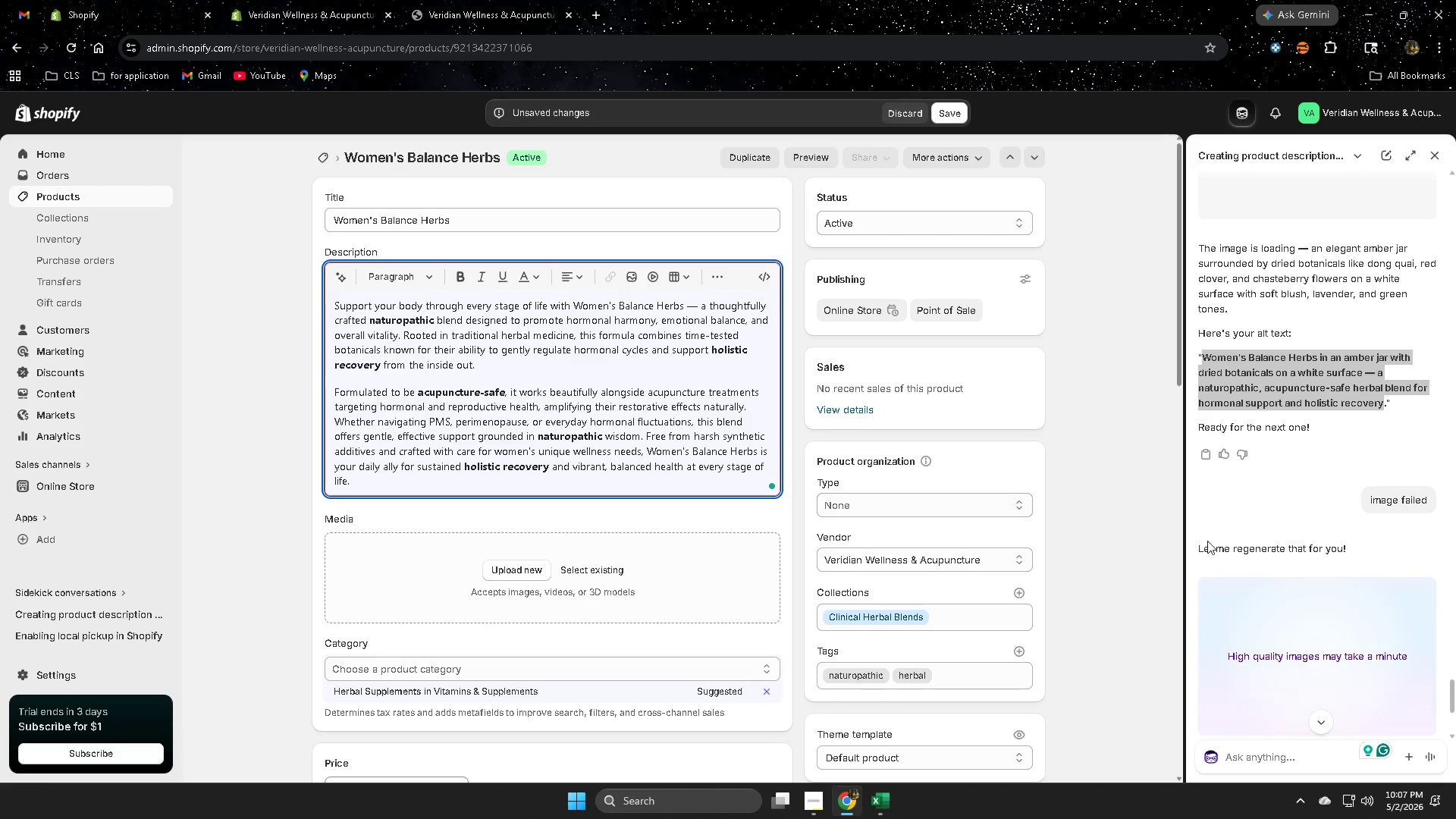 
scroll: coordinate [673, 457], scroll_direction: down, amount: 14.0
 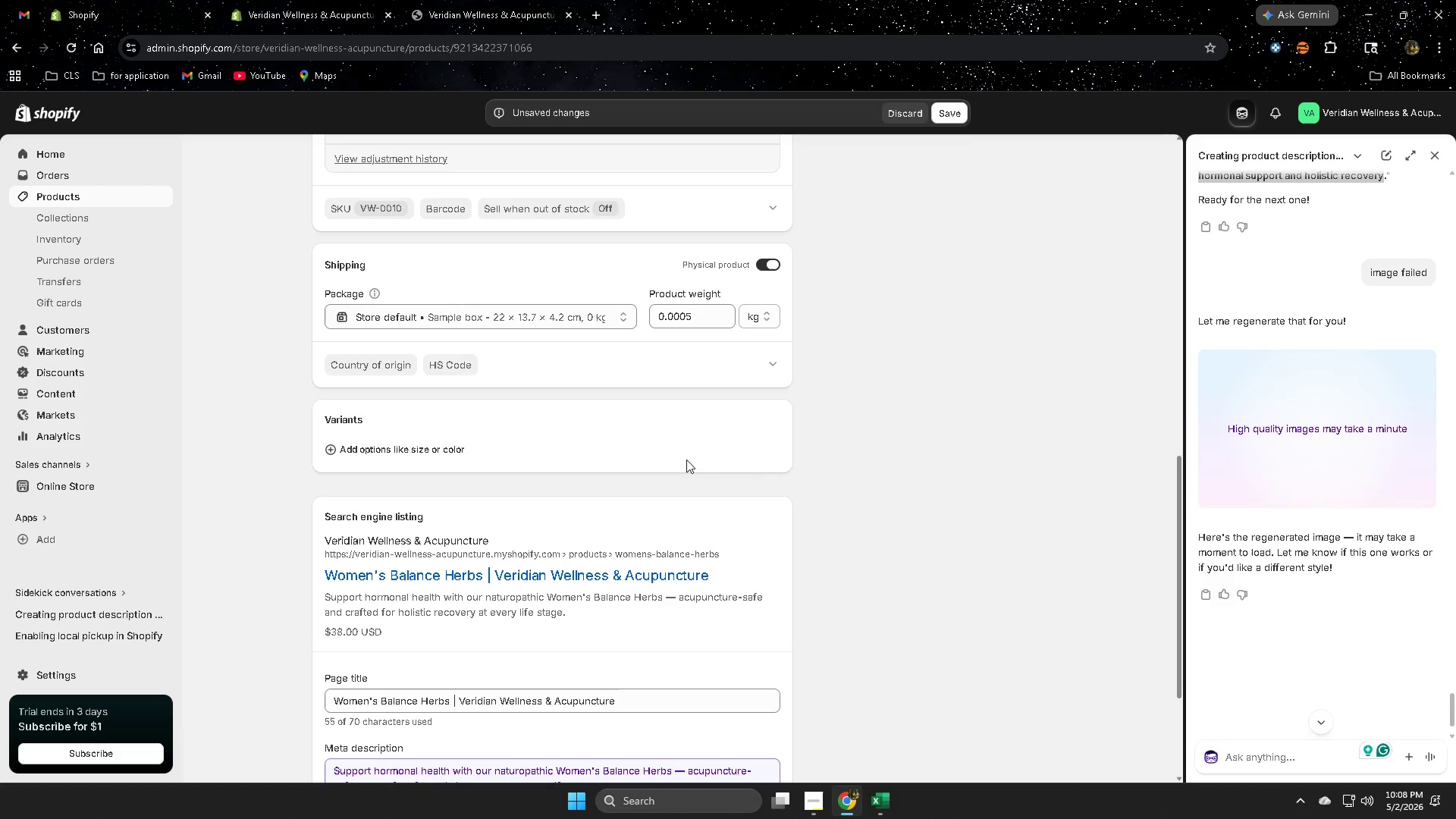 
scroll: coordinate [705, 460], scroll_direction: up, amount: 2.0
 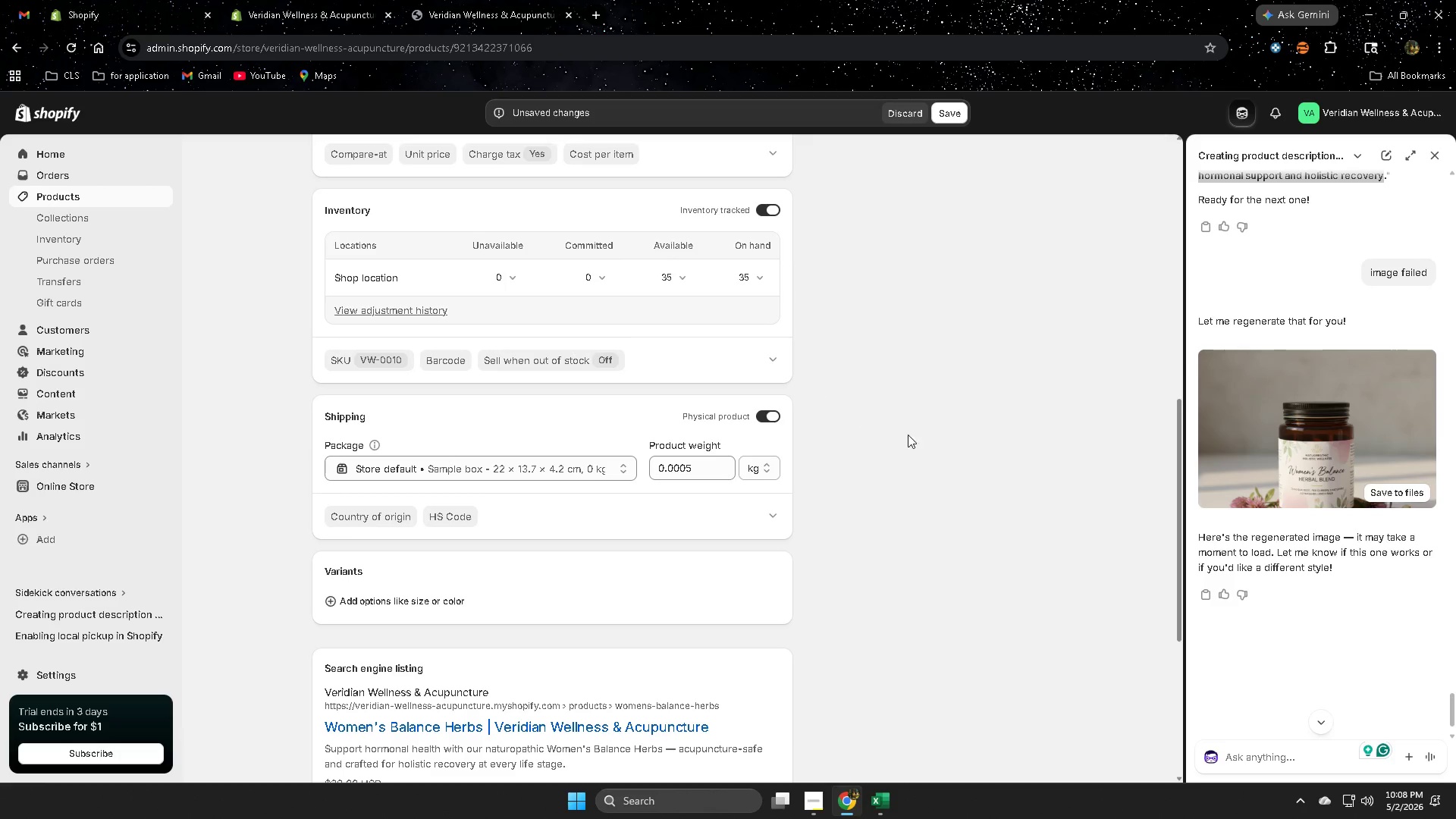 
scroll: coordinate [924, 568], scroll_direction: down, amount: 2.0
 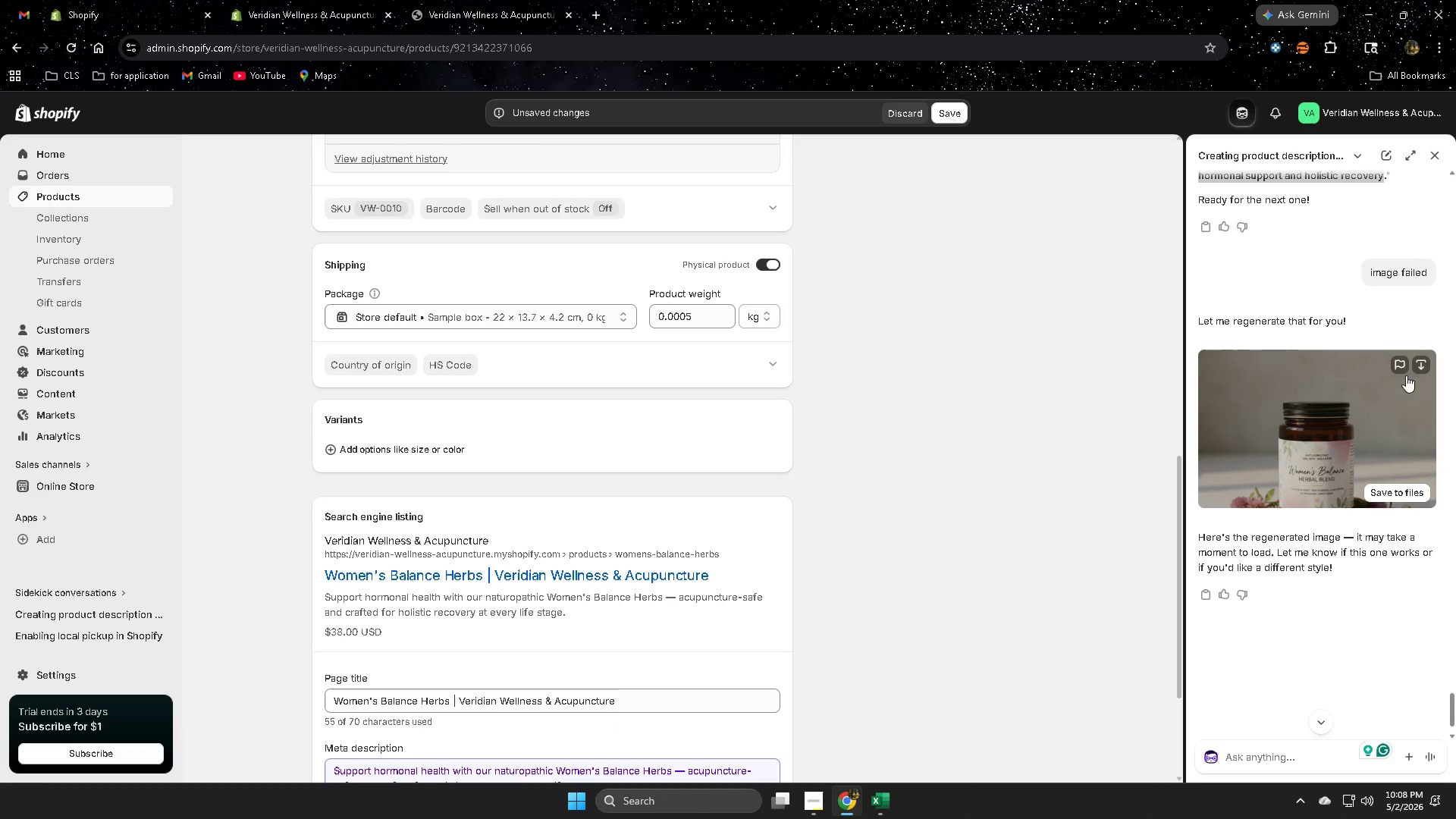 
left_click([1400, 488])
 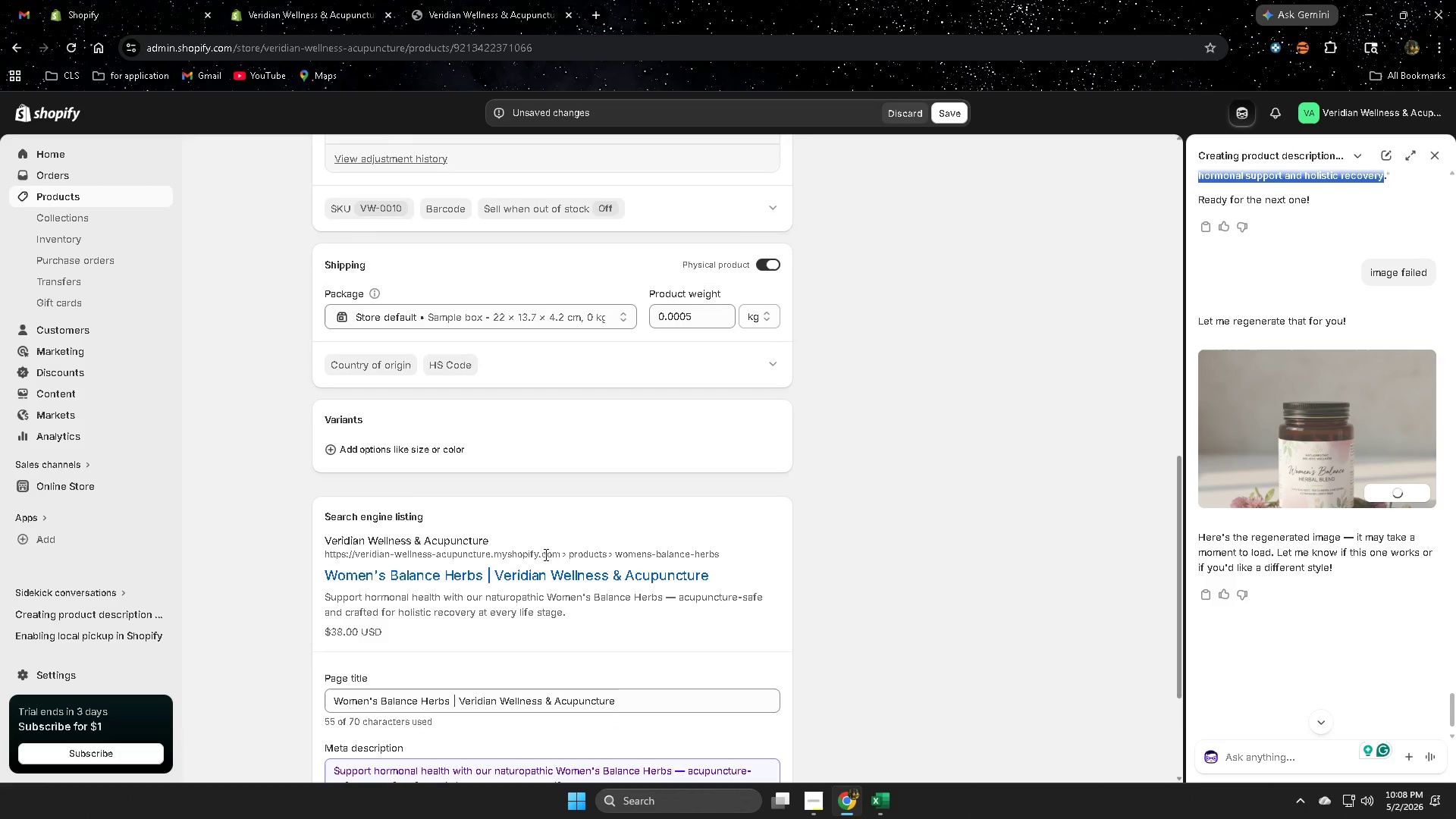 
scroll: coordinate [543, 535], scroll_direction: down, amount: 6.0
 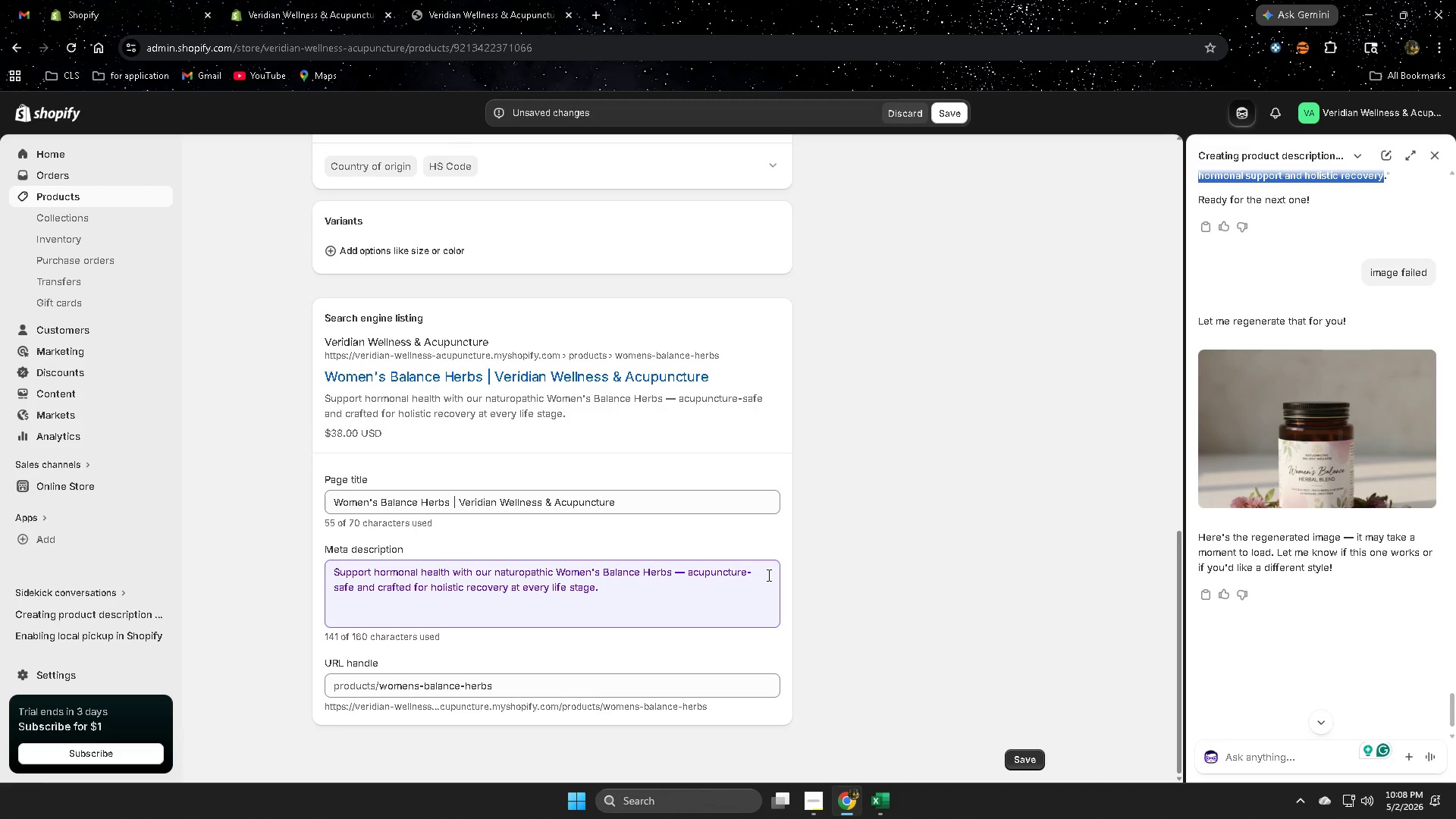 
wait(5.08)
 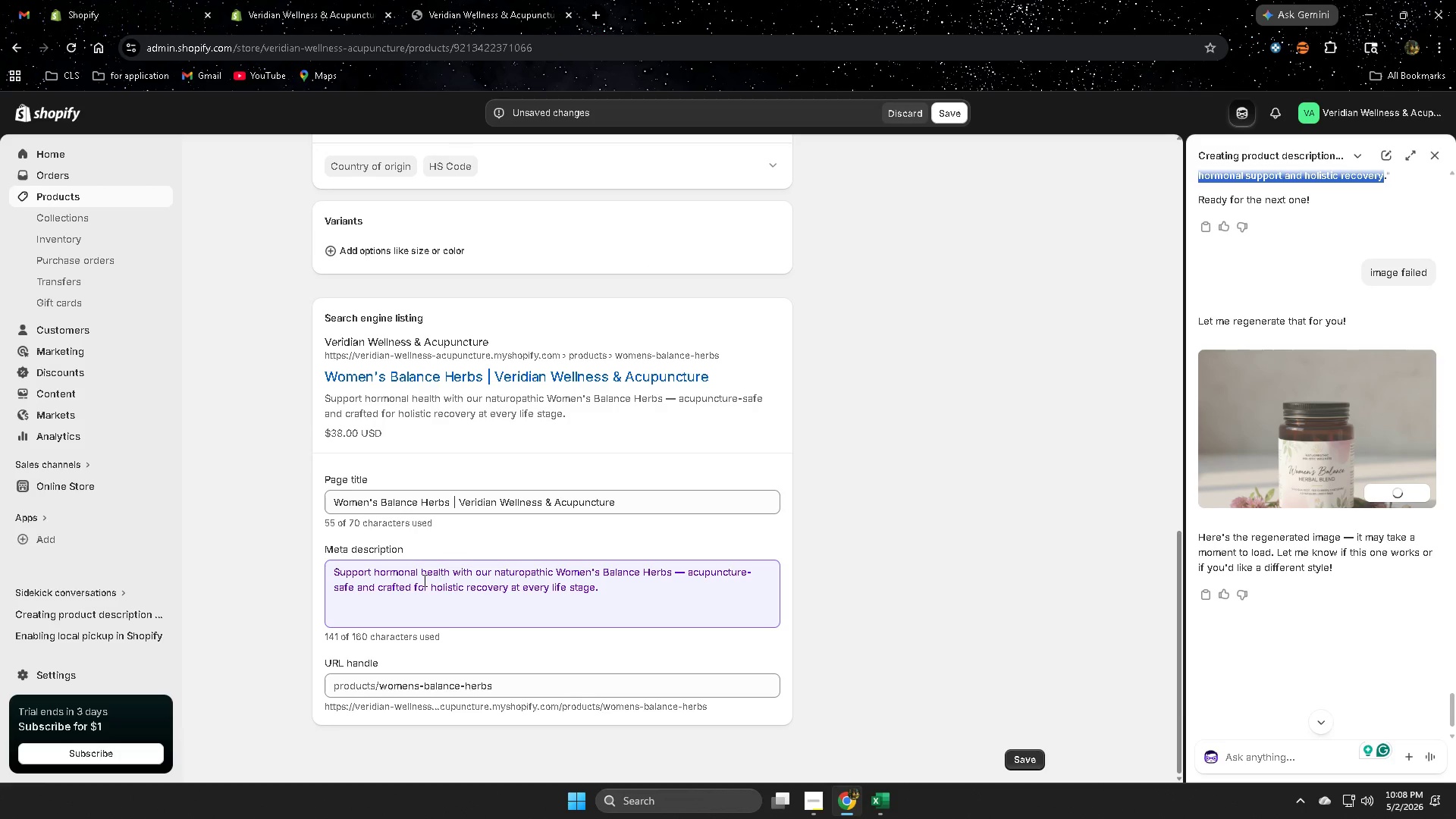 
scroll: coordinate [786, 607], scroll_direction: up, amount: 19.0
 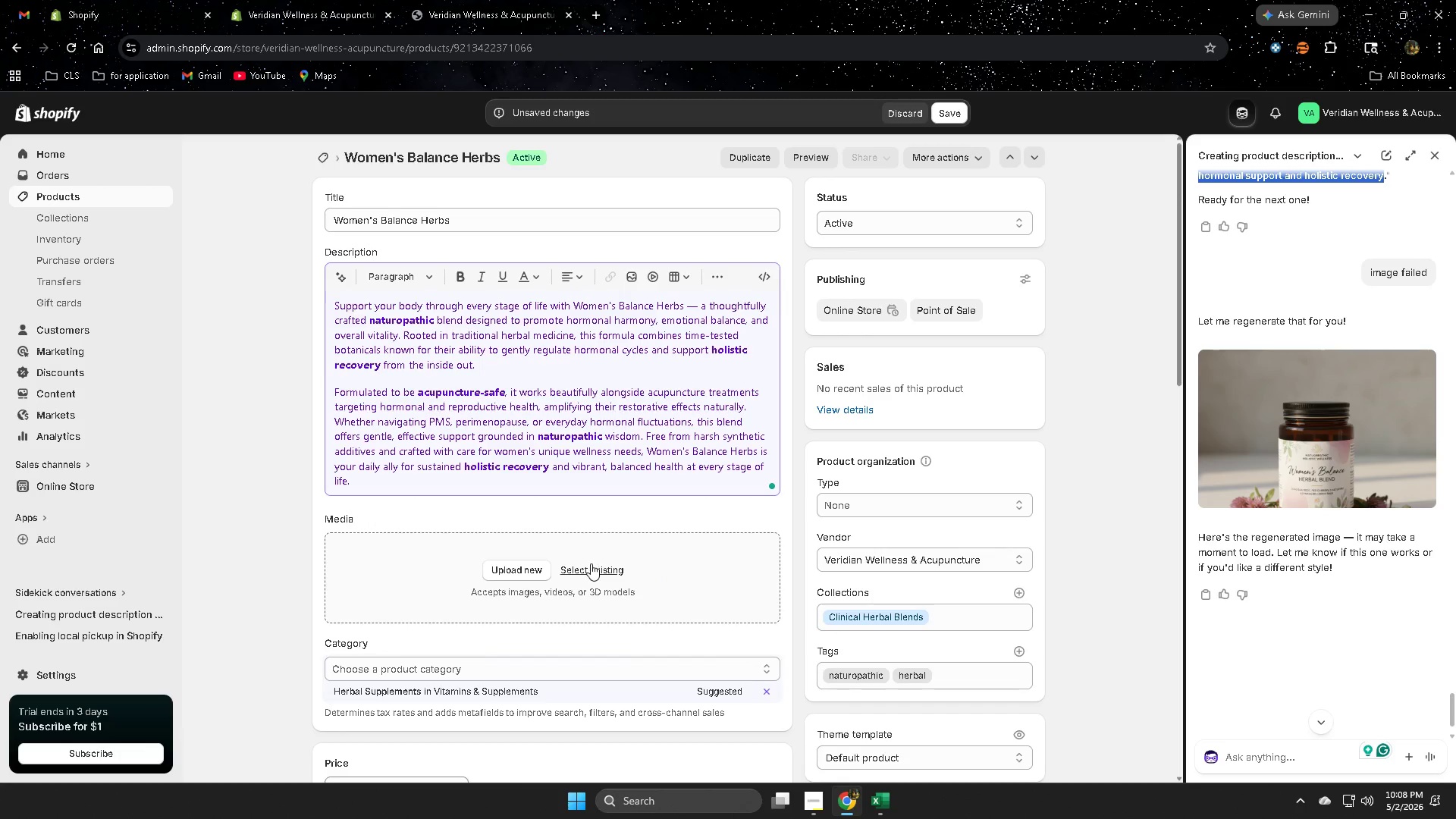 
left_click([591, 563])
 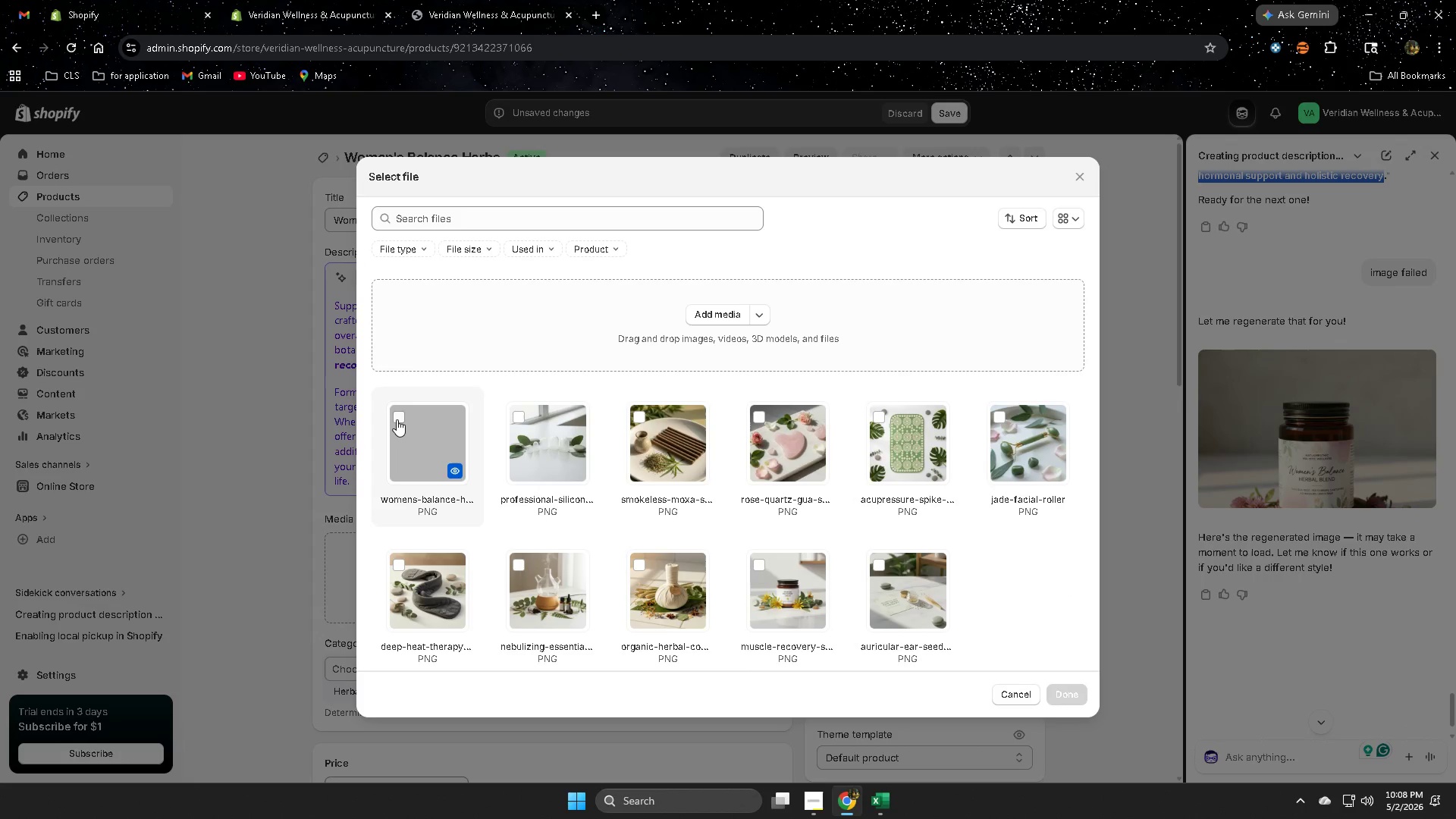 
left_click([397, 419])
 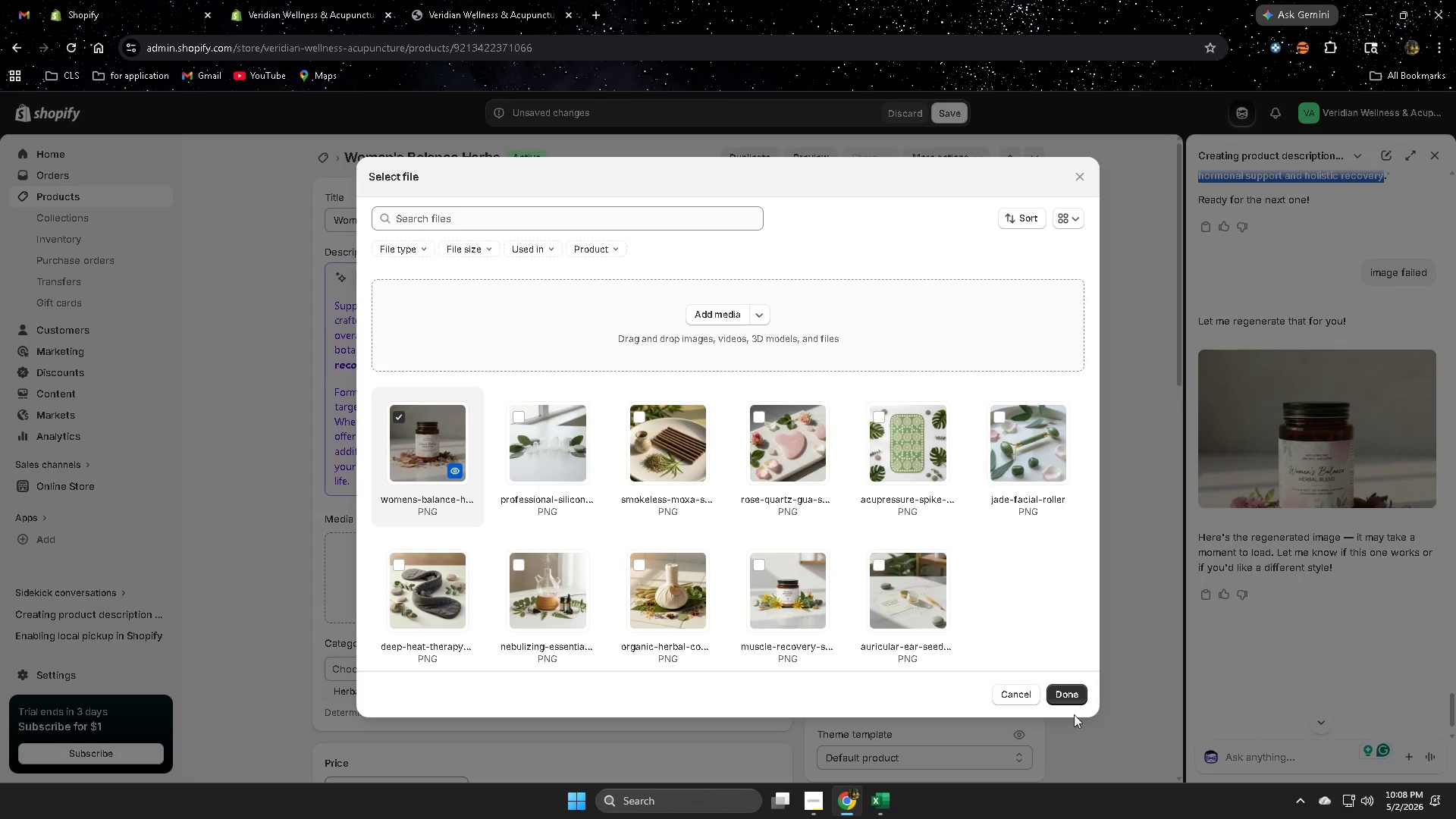 
left_click([1076, 695])
 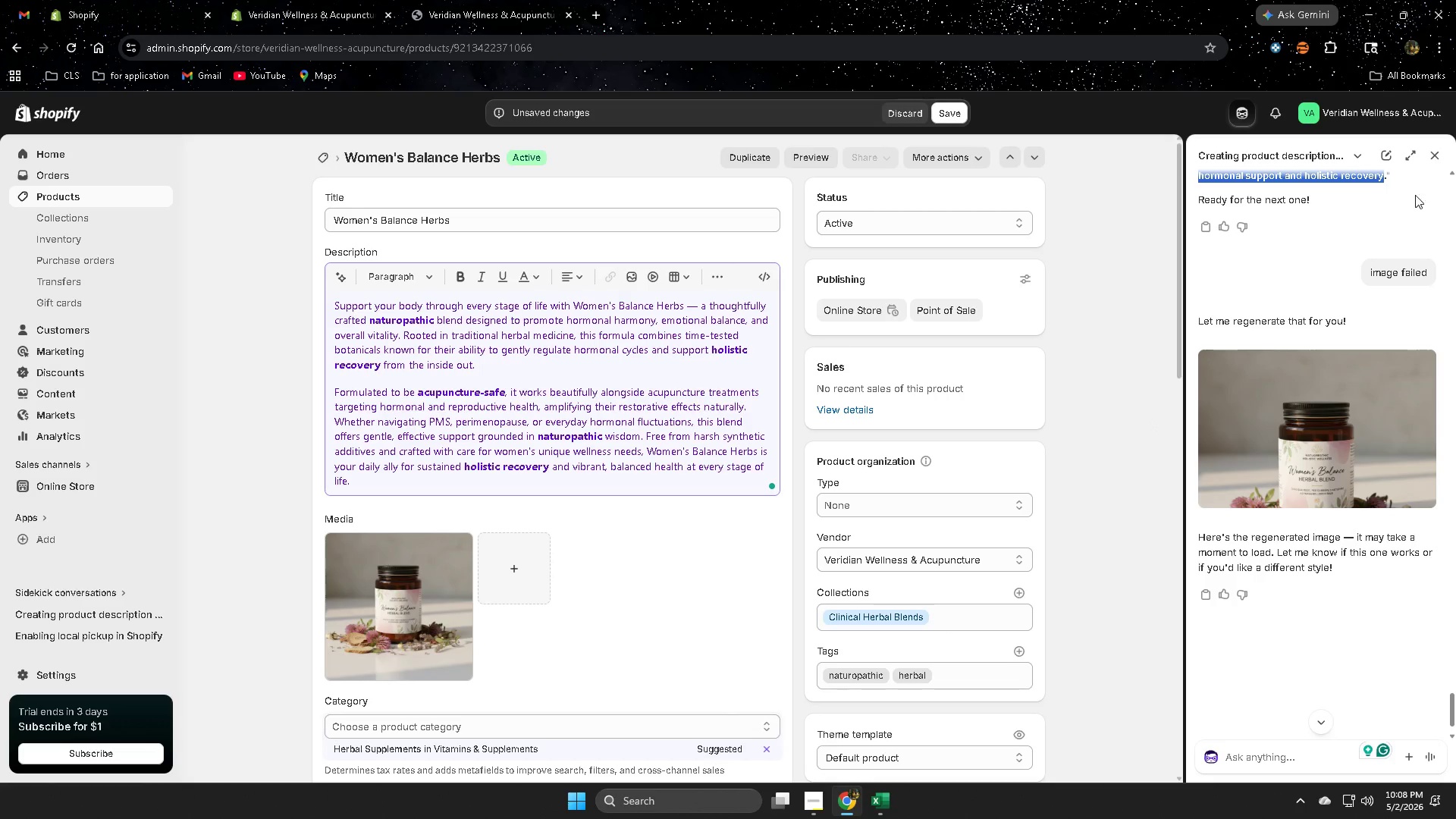 
left_click([1438, 154])
 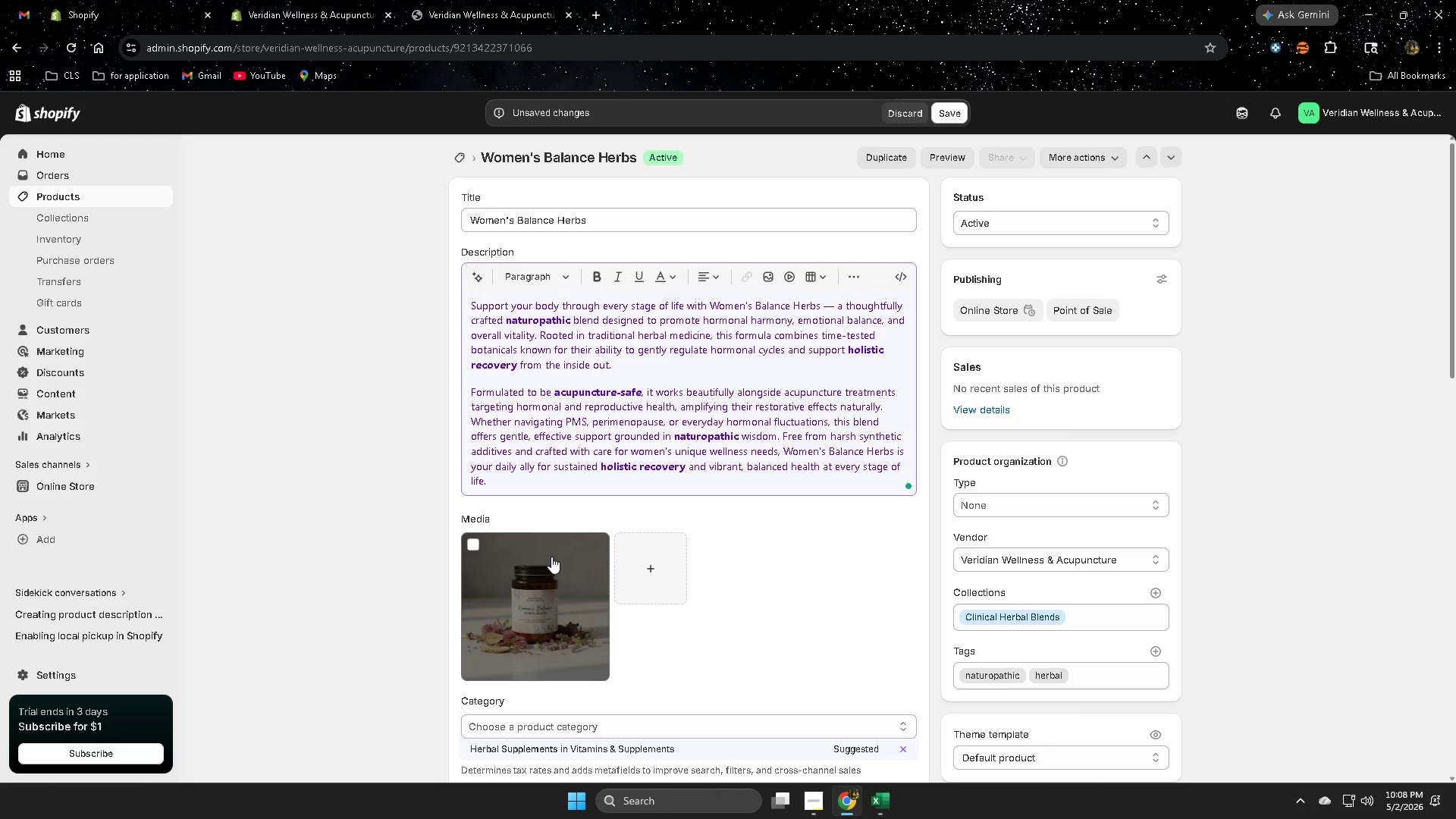 
left_click([551, 557])
 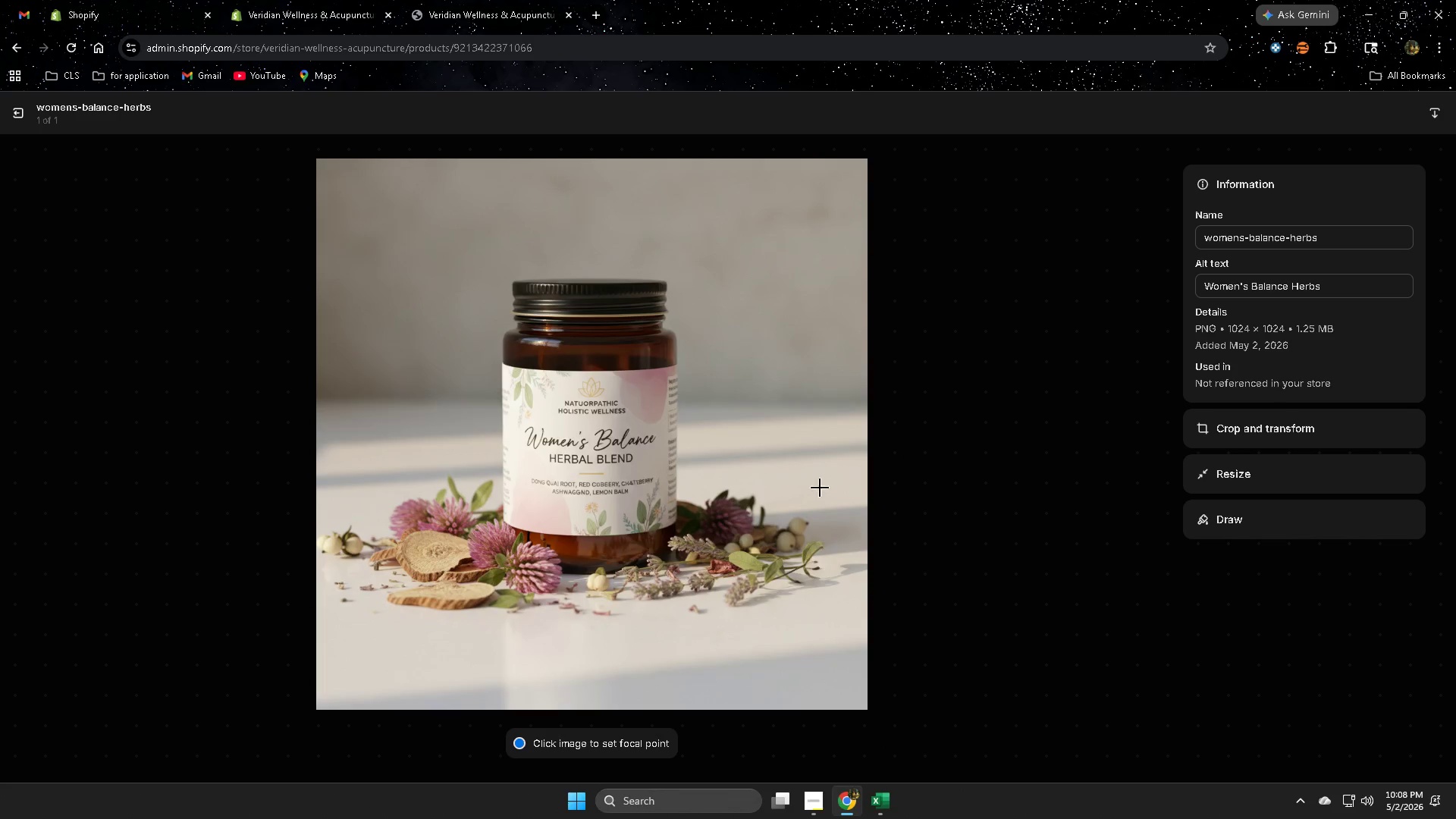 
double_click([1372, 293])
 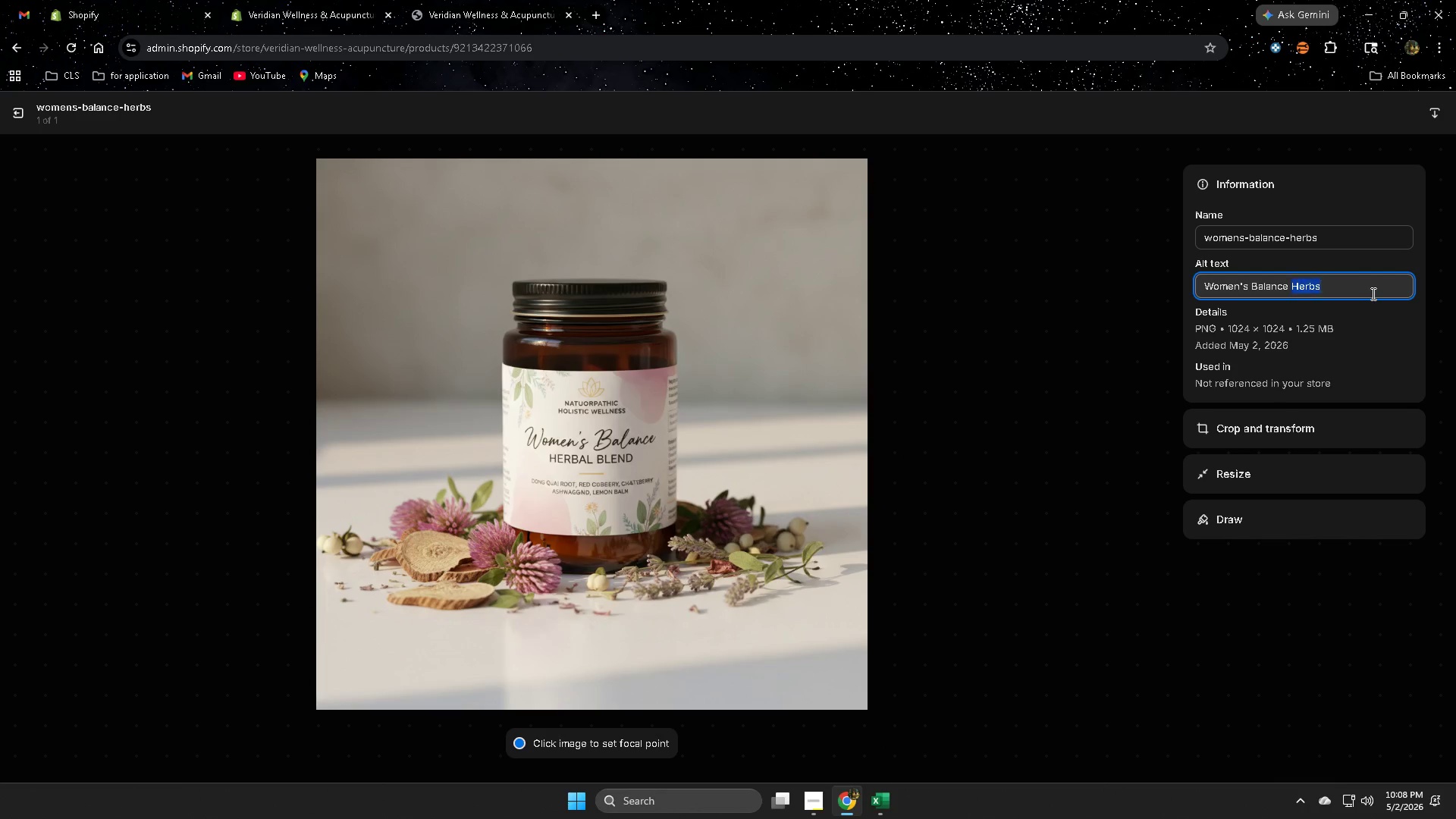 
triple_click([1372, 293])
 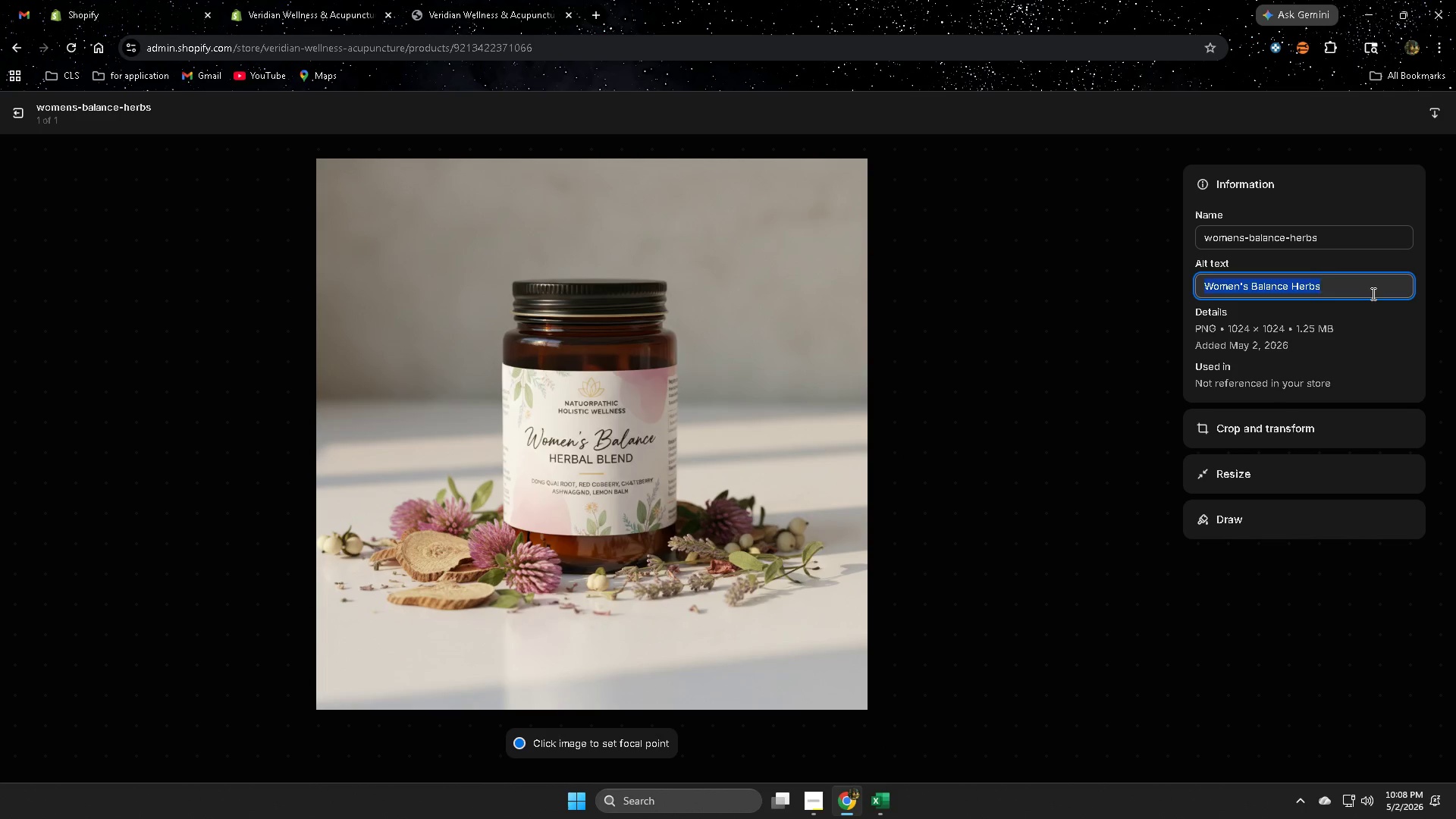 
key(Control+ControlLeft)
 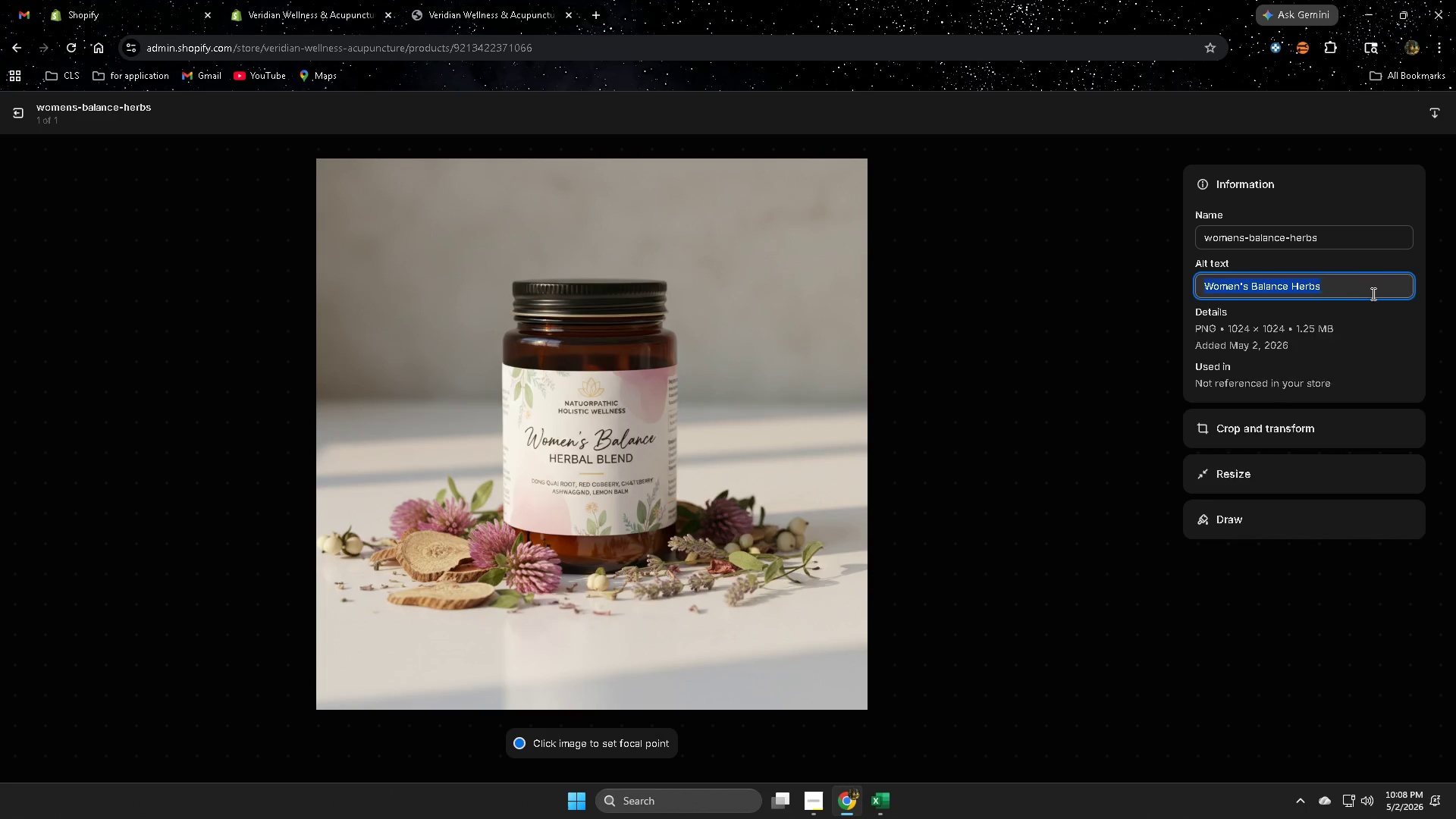 
key(Control+V)
 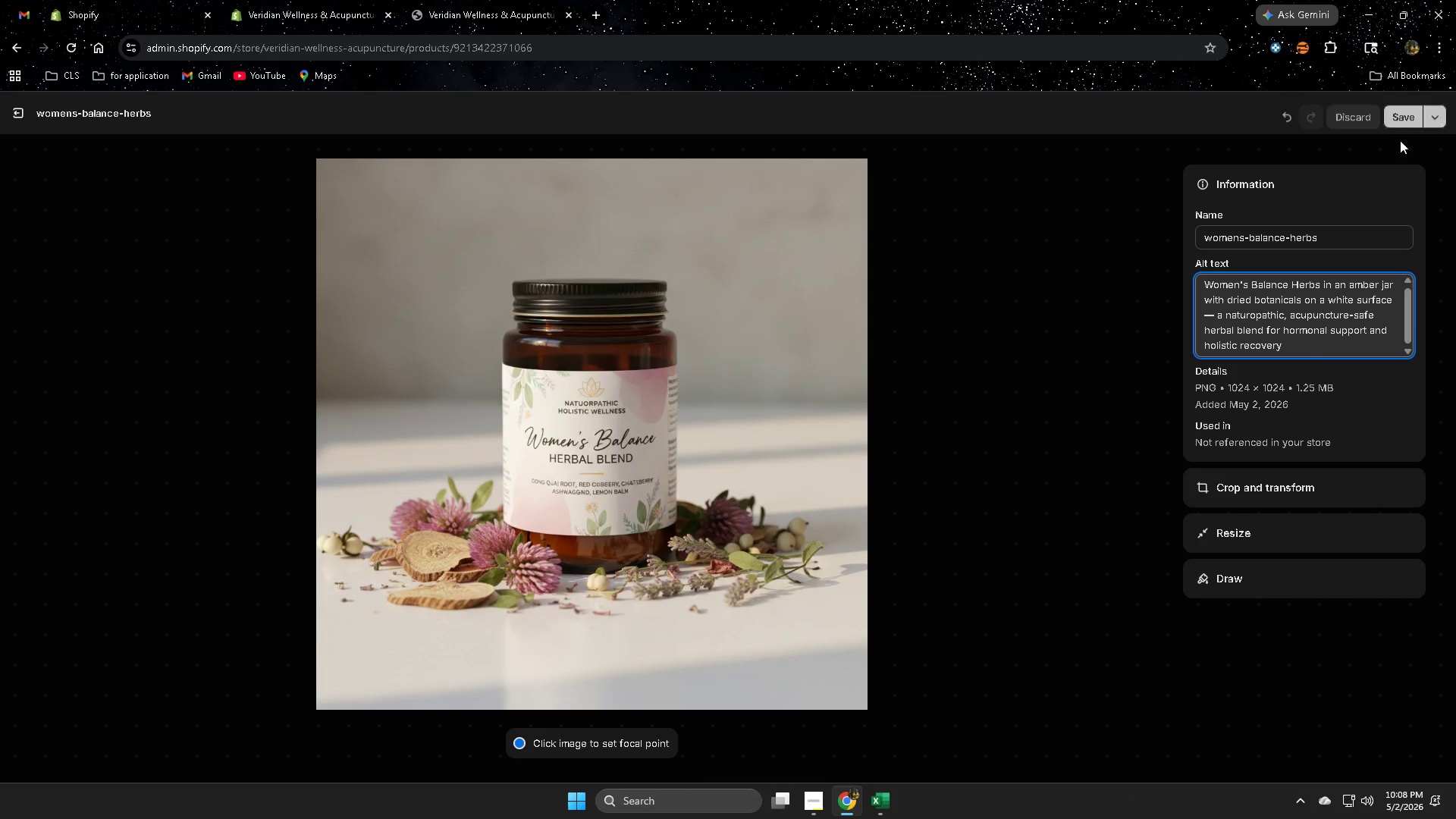 
left_click([1398, 118])
 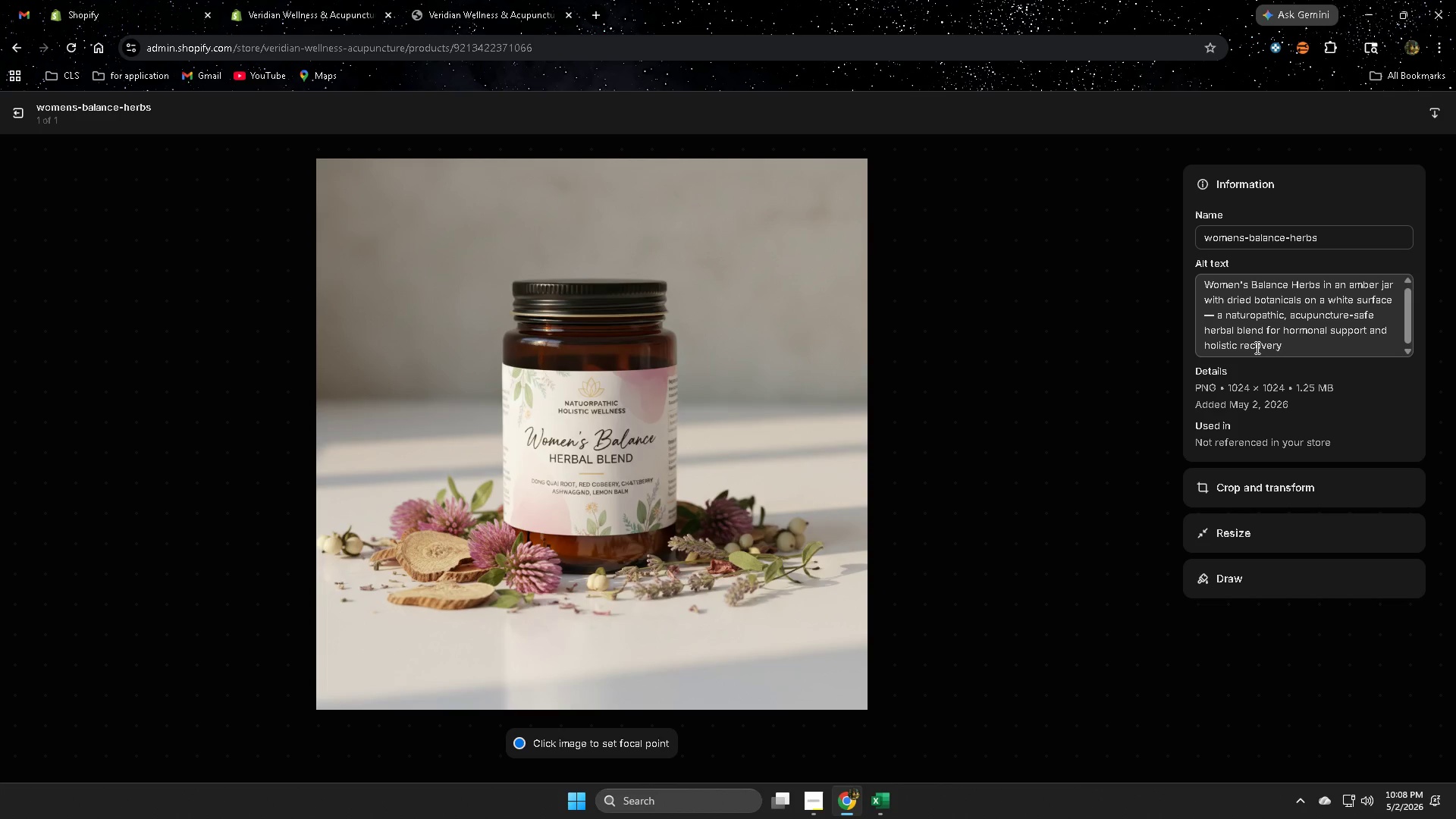 
wait(11.81)
 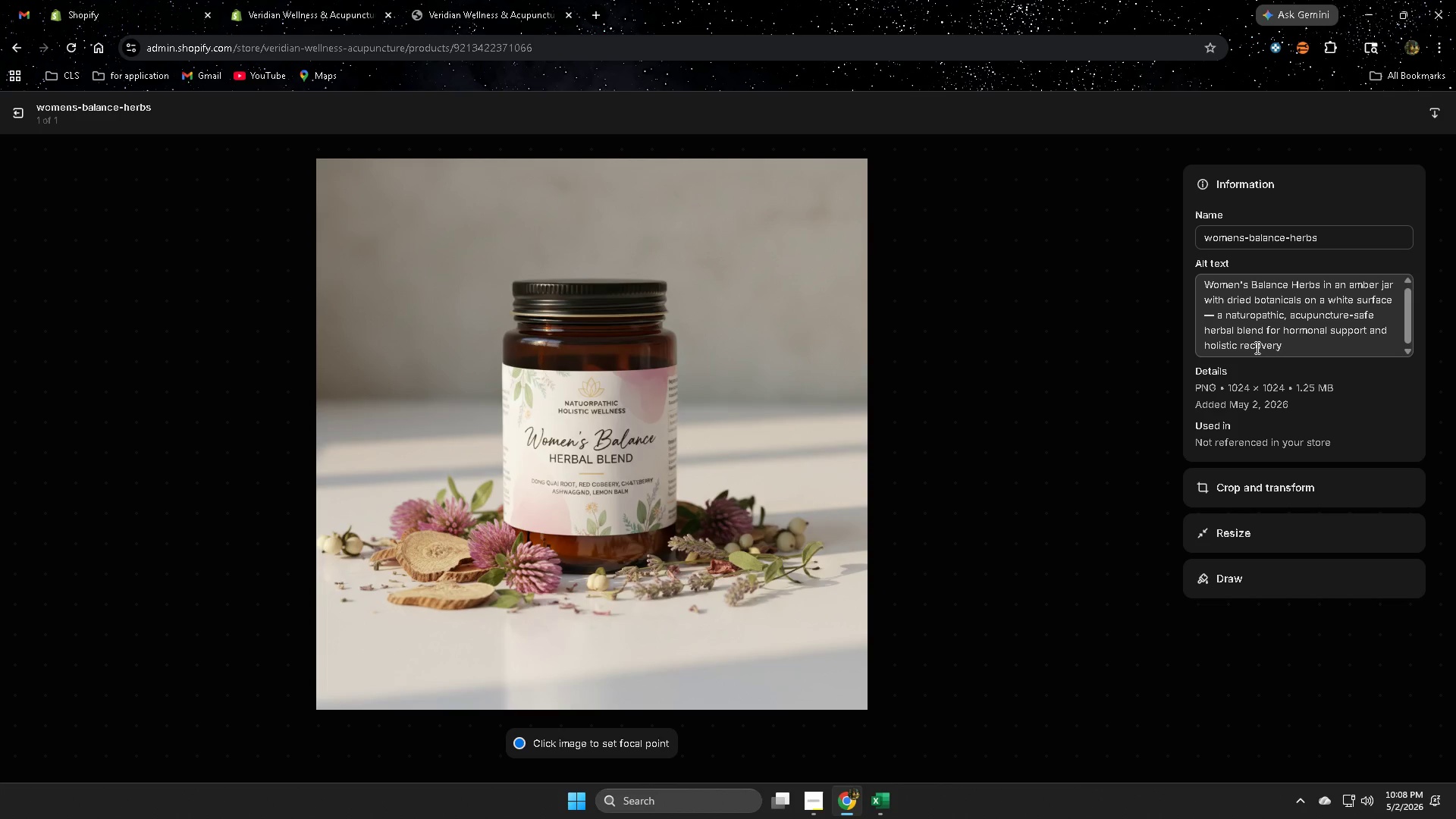 
left_click([20, 120])
 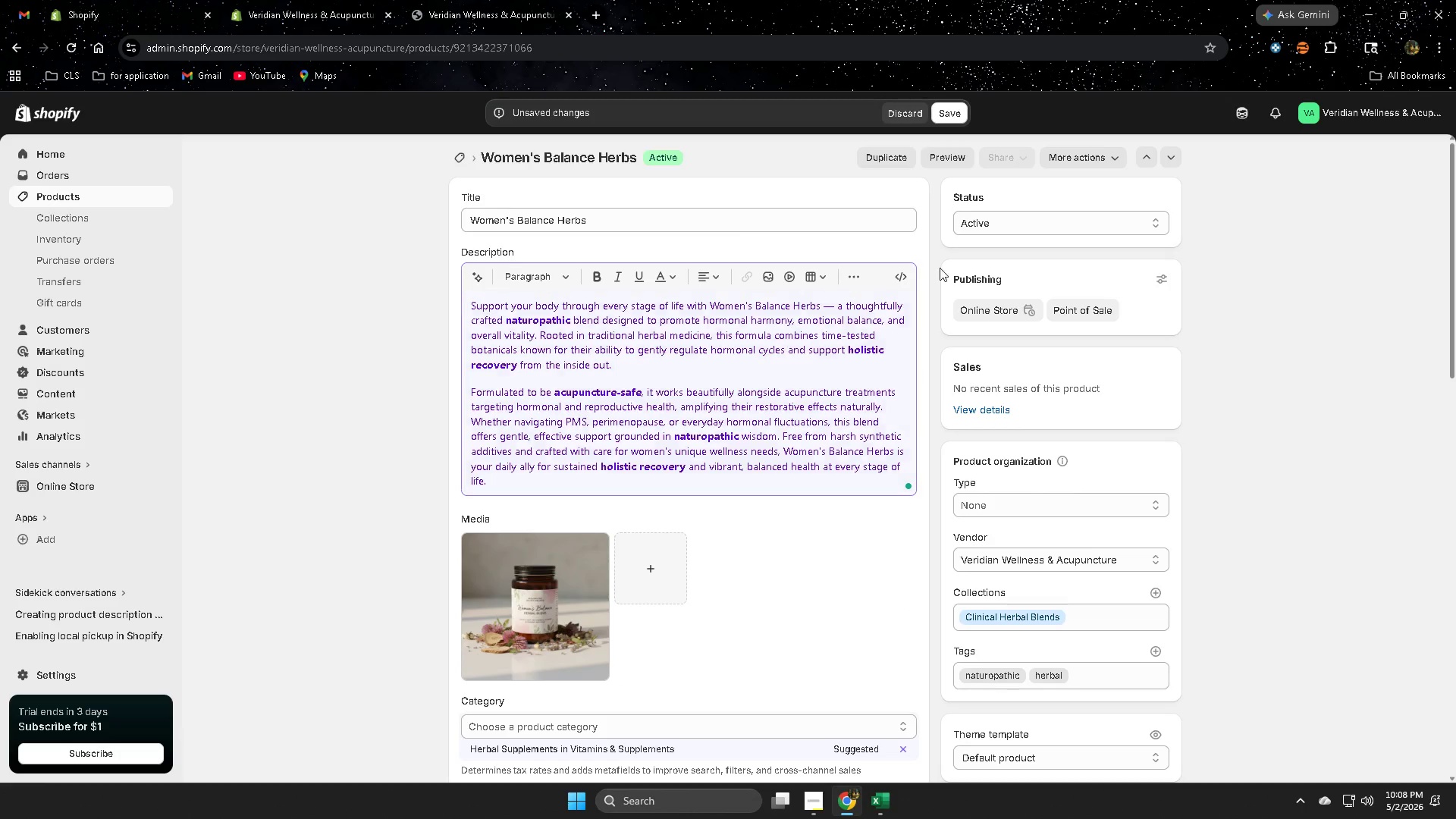 
left_click([945, 114])
 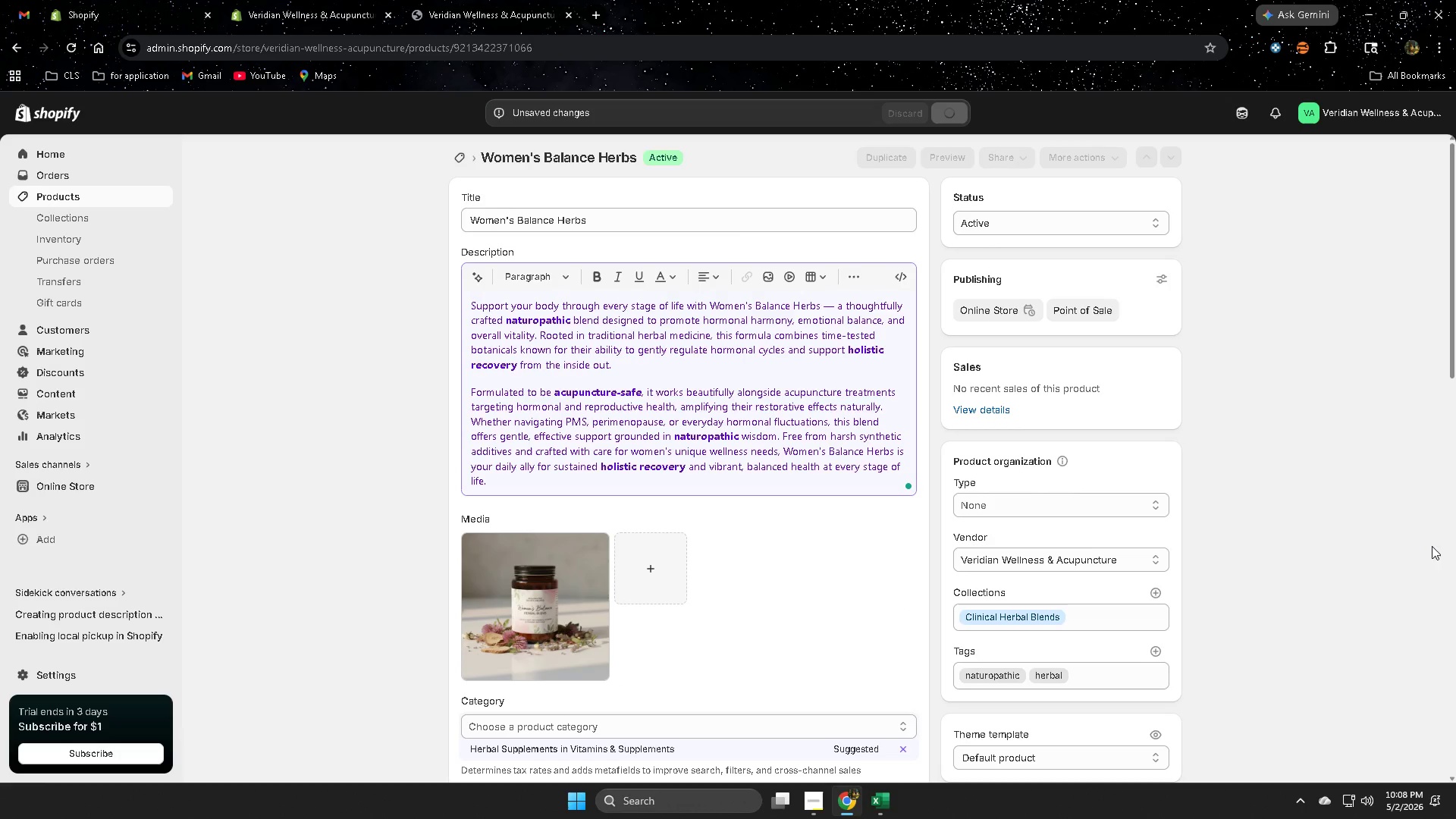 
scroll: coordinate [1357, 528], scroll_direction: down, amount: 4.0
 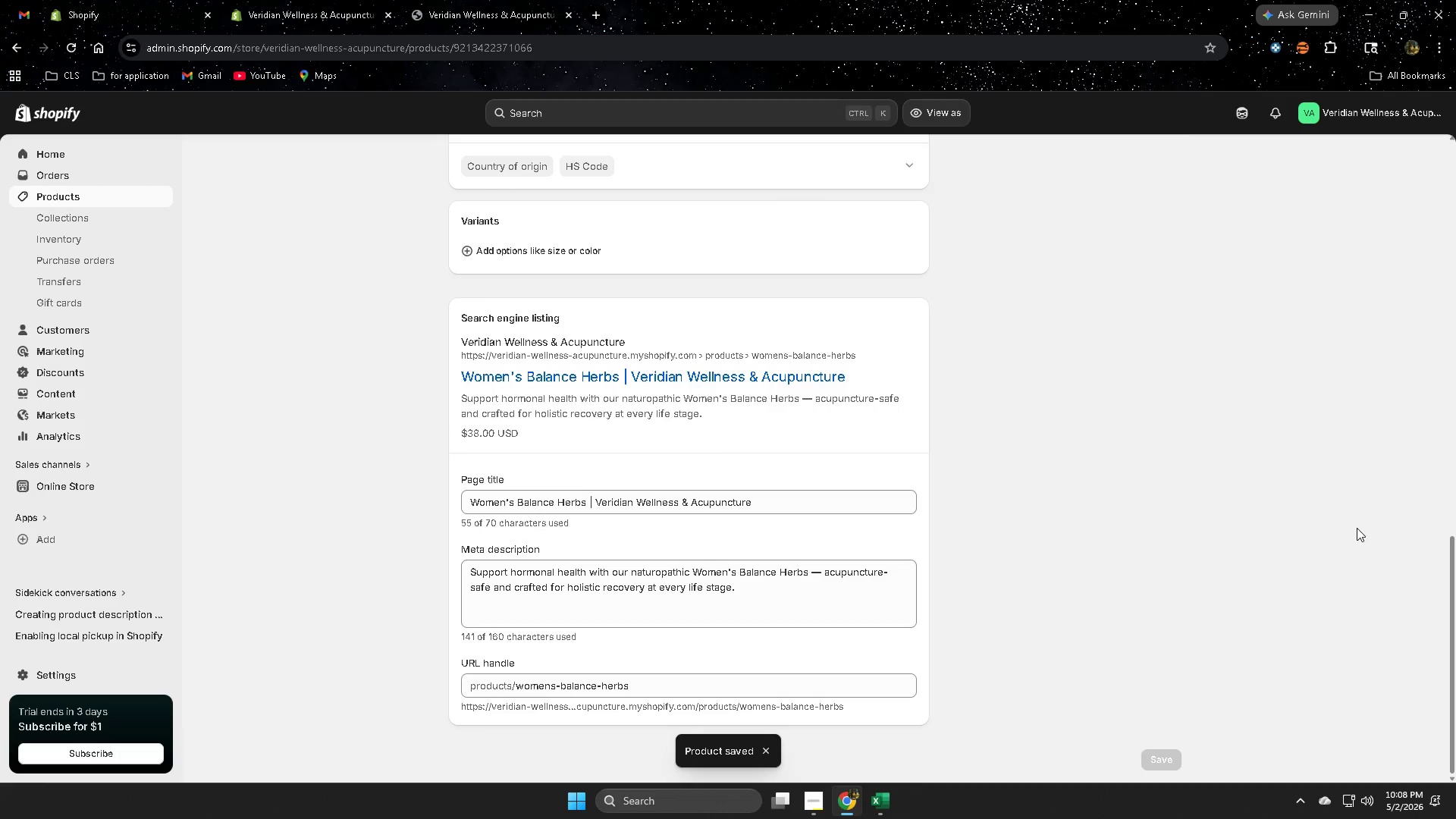 
left_click([823, 799])